 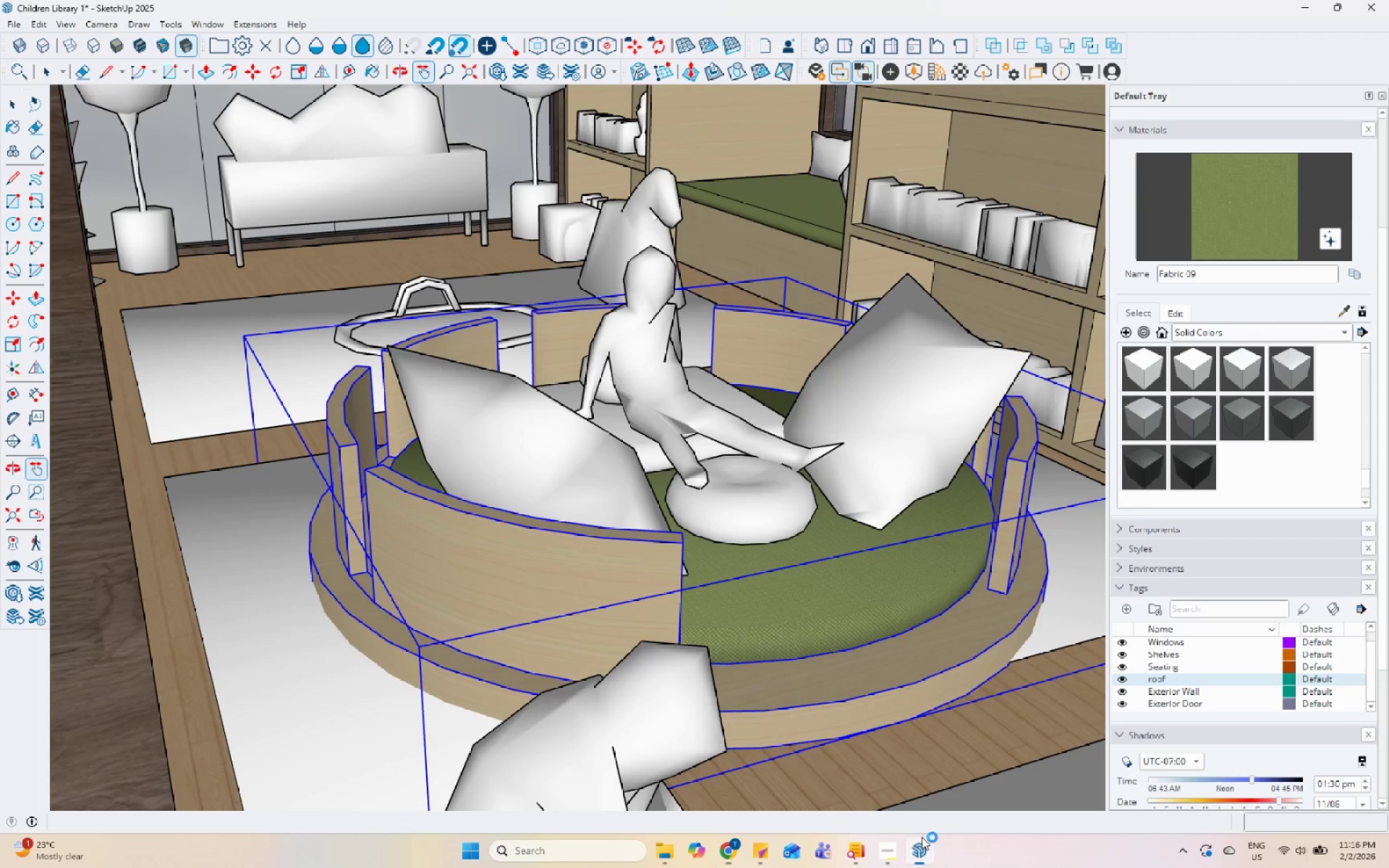 
scroll: coordinate [724, 561], scroll_direction: down, amount: 1.0
 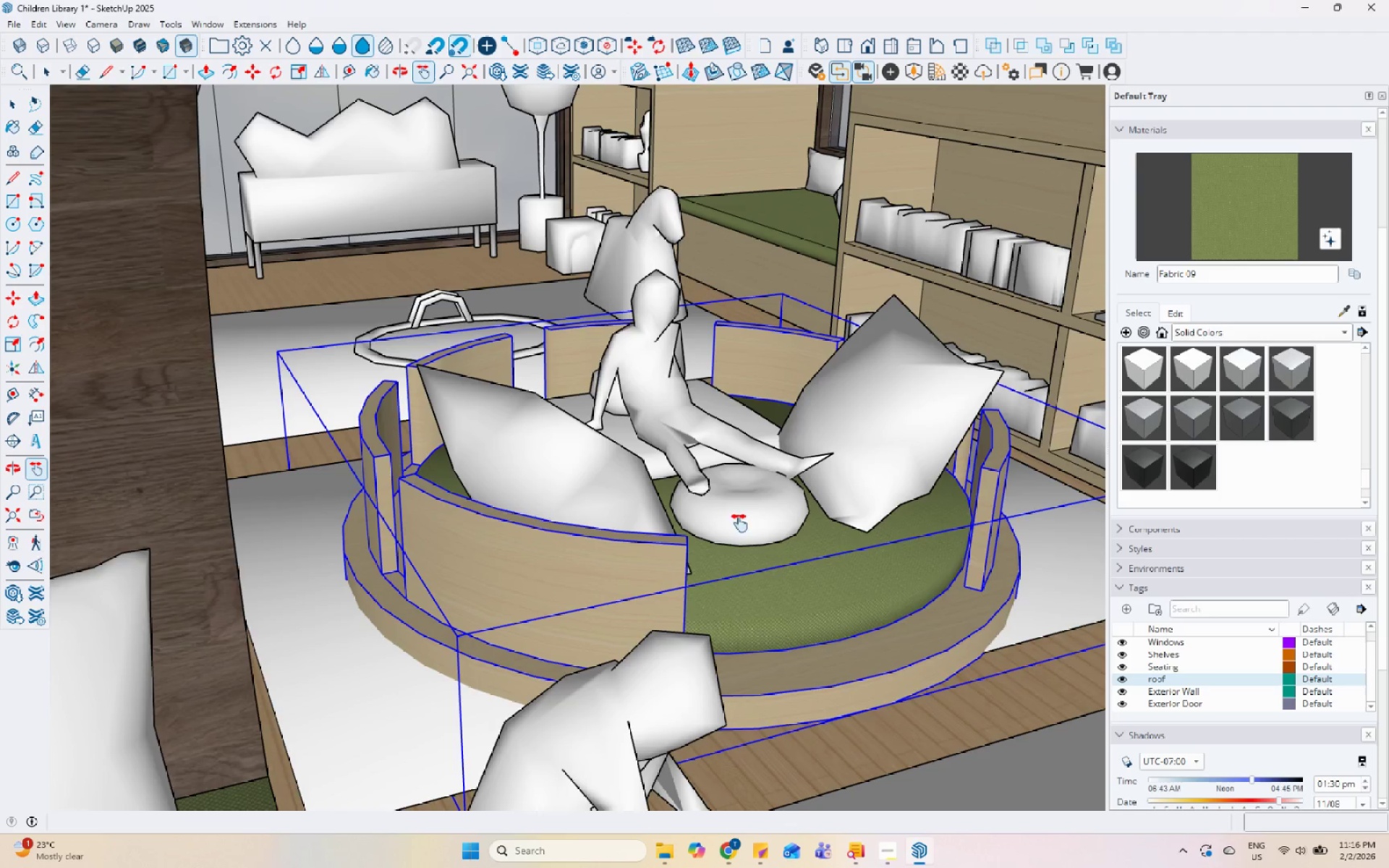 
scroll: coordinate [789, 357], scroll_direction: up, amount: 1.0
 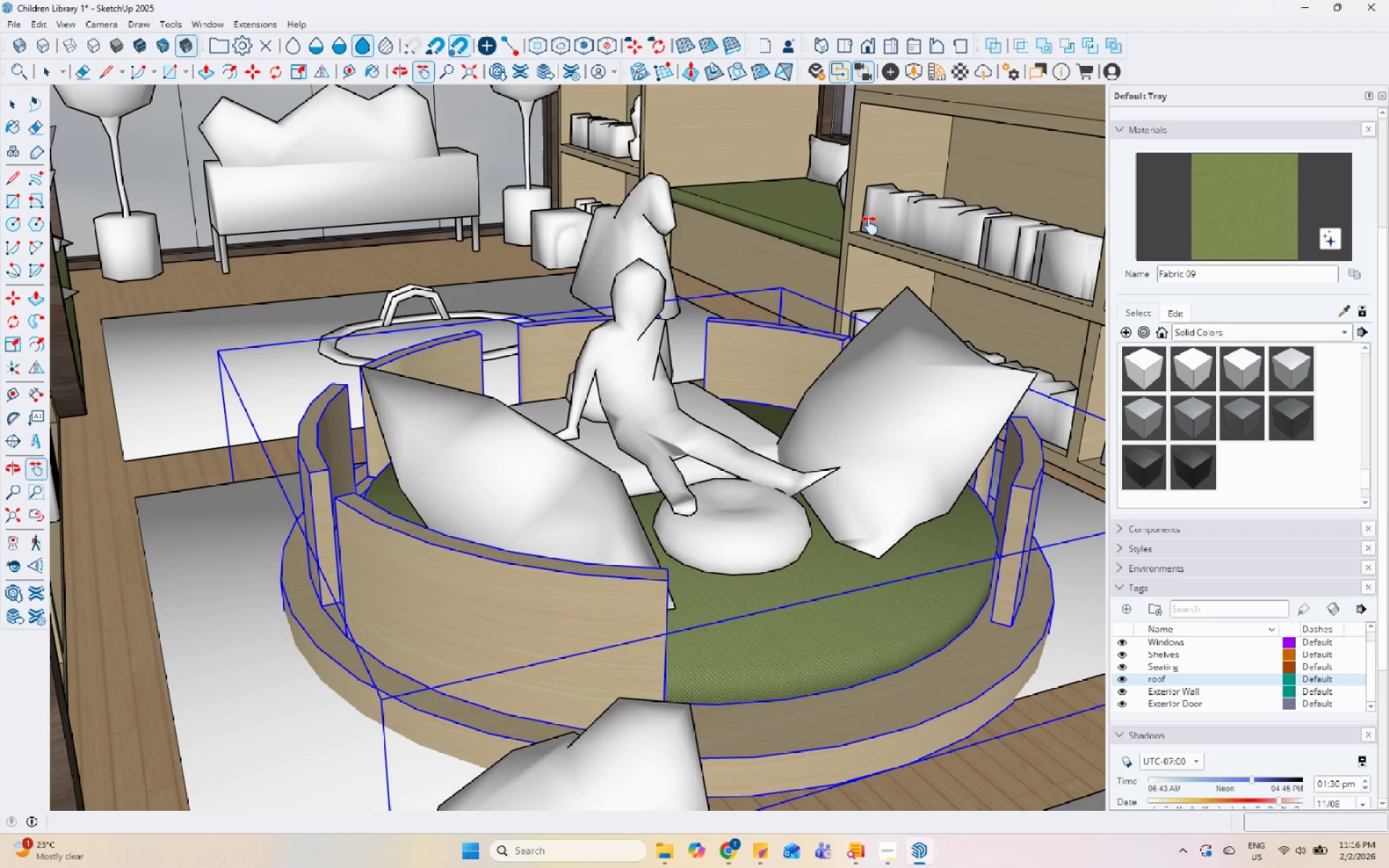 
left_click([808, 242])
 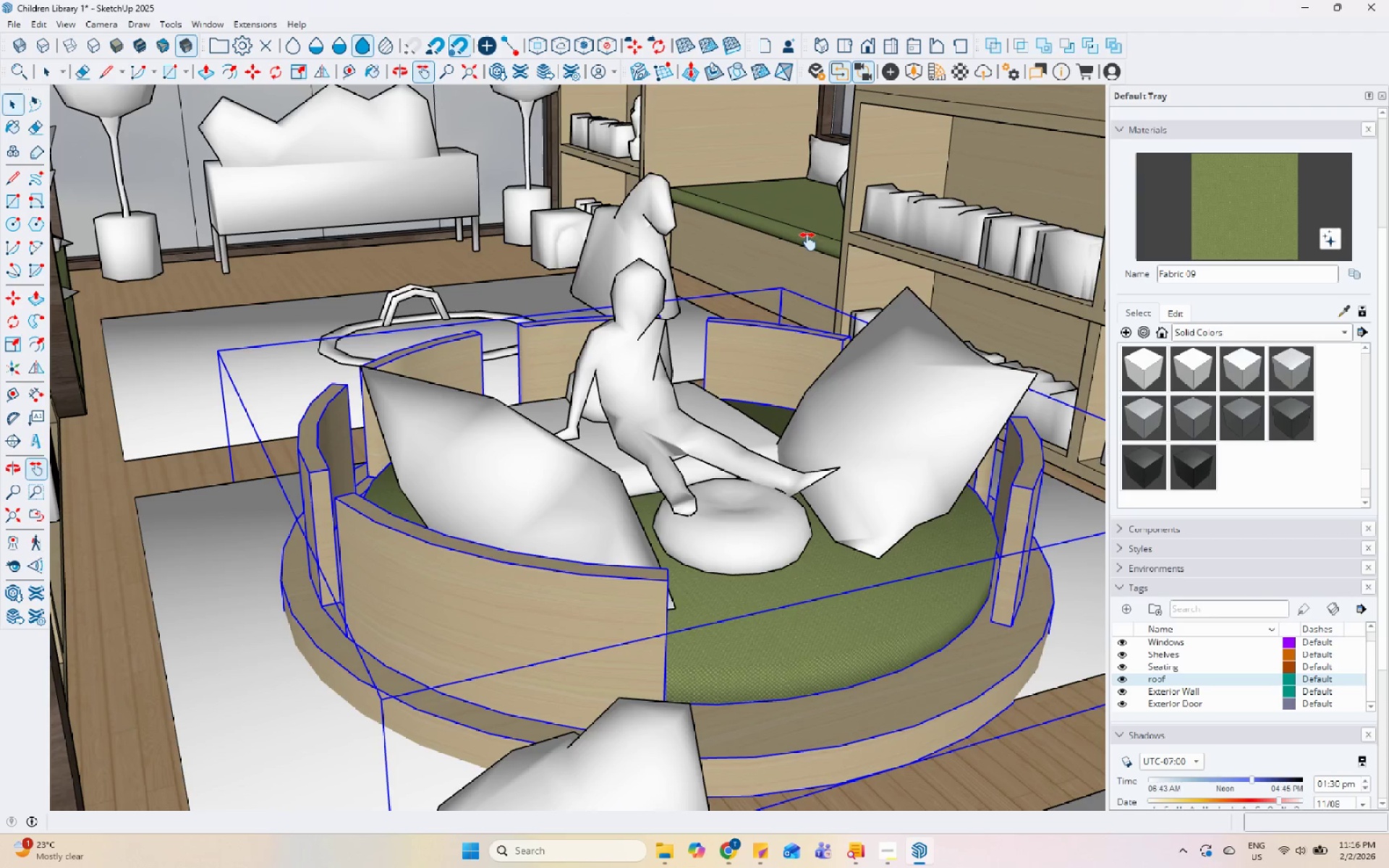 
key(Space)
 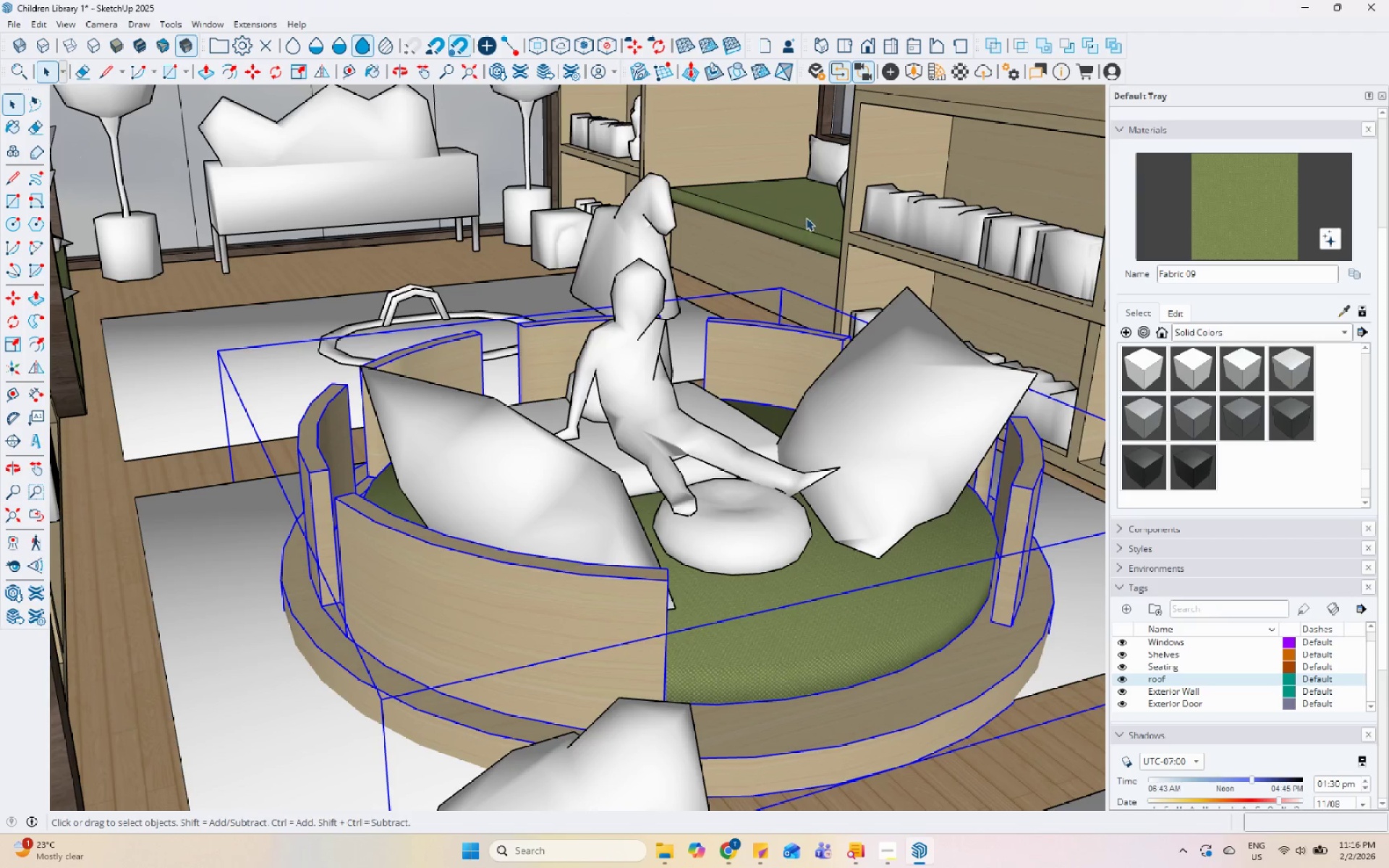 
left_click([806, 218])
 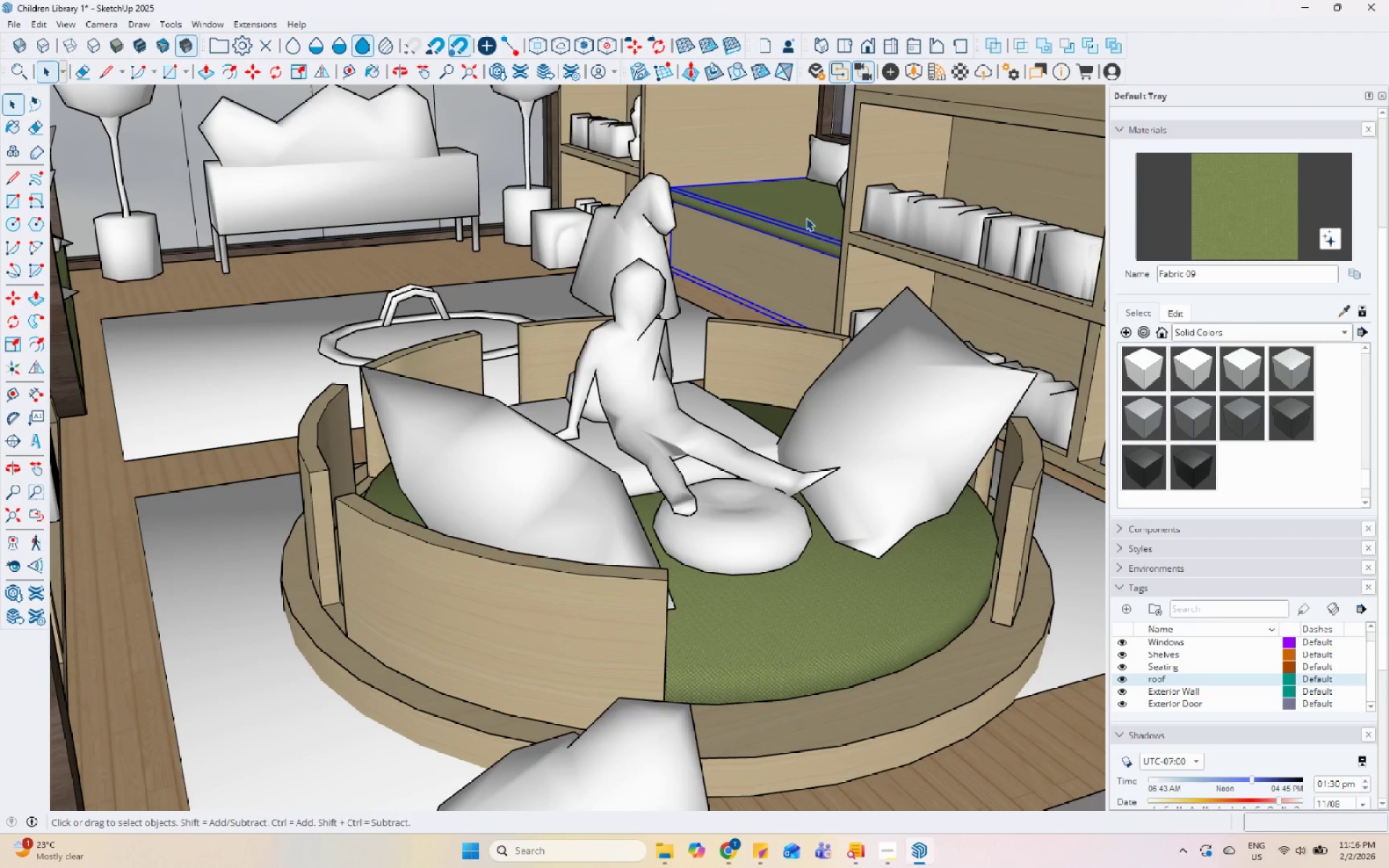 
scroll: coordinate [806, 218], scroll_direction: up, amount: 1.0
 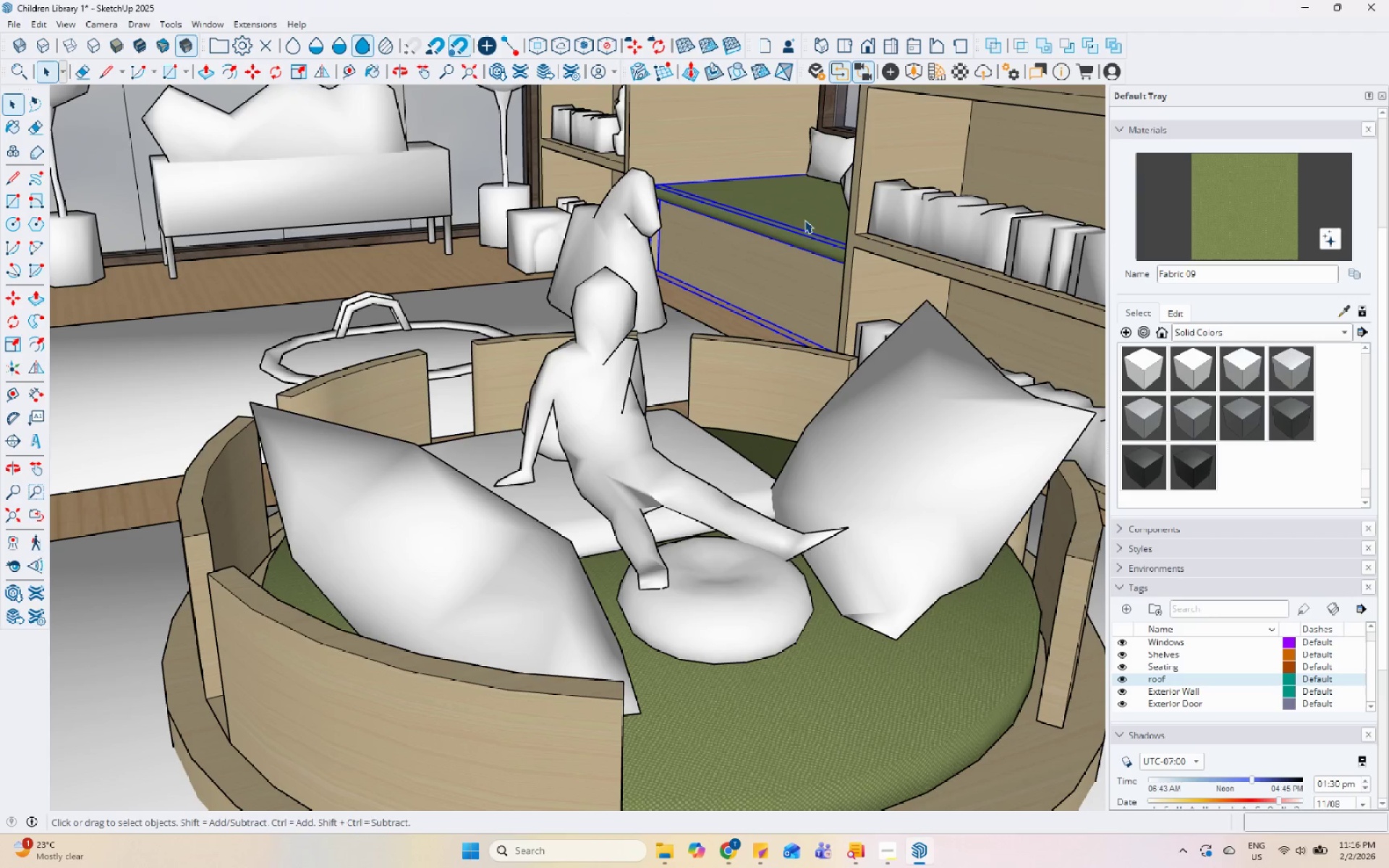 
middle_click([802, 224])
 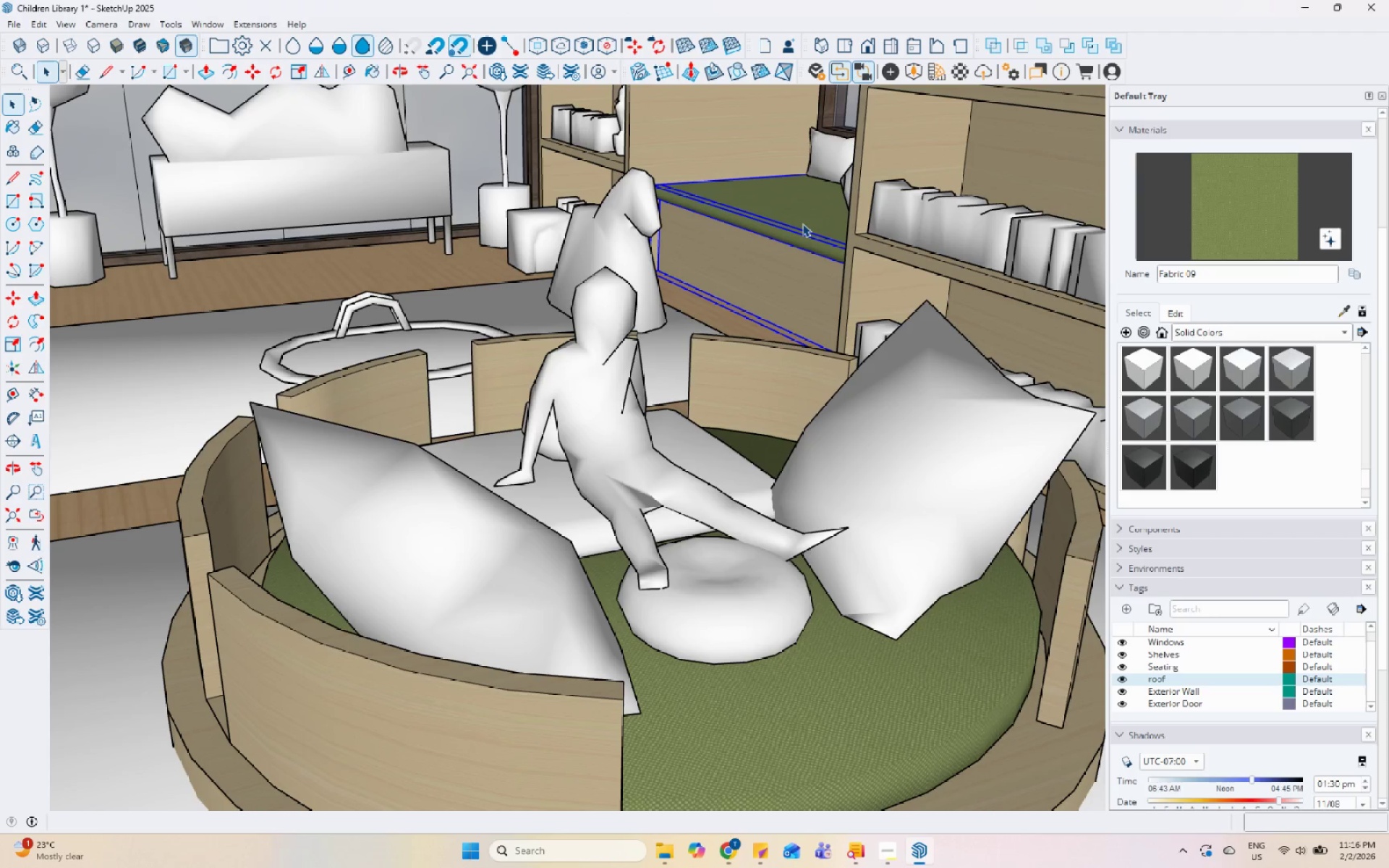 
key(Control+S)
 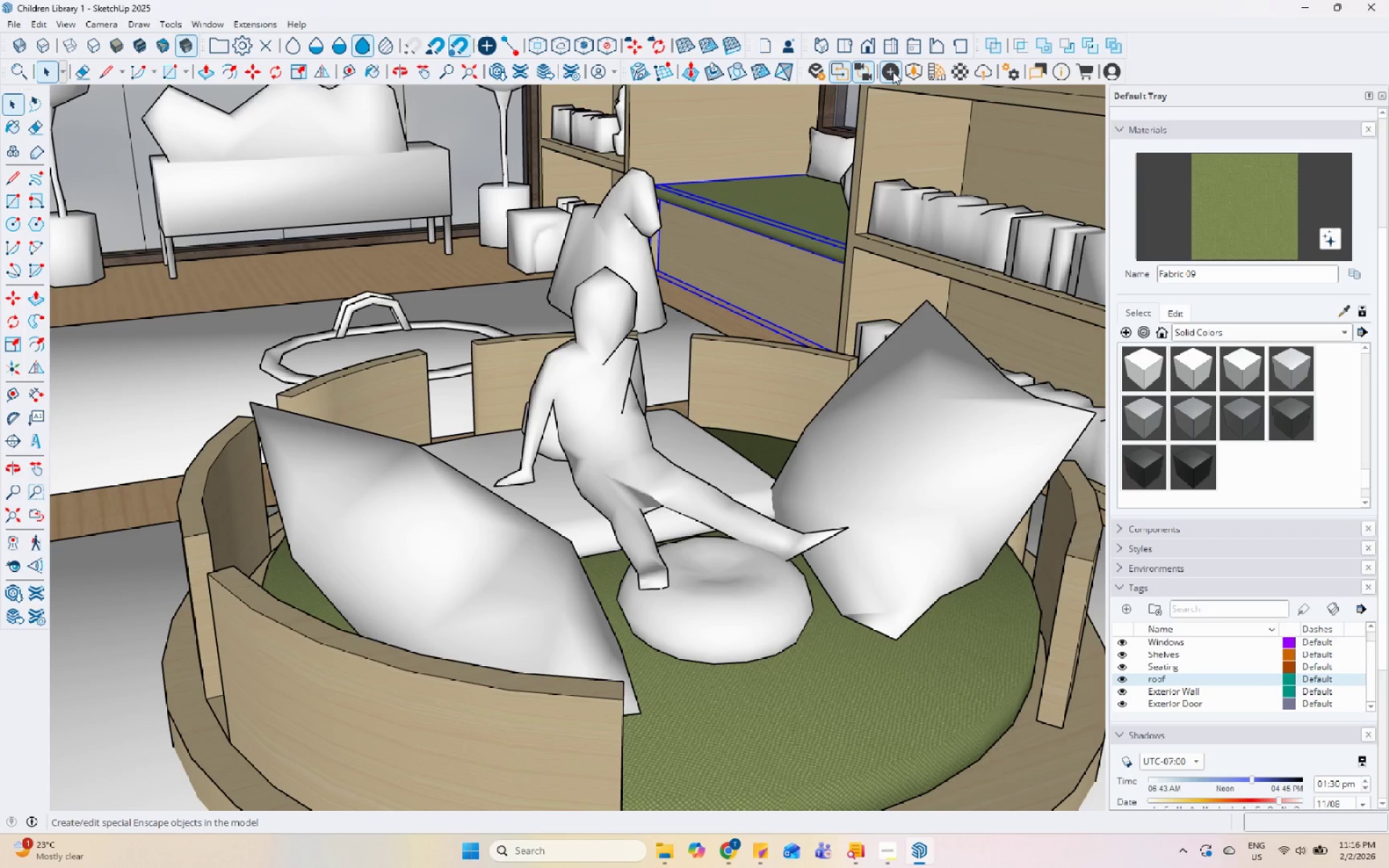 
left_click([817, 76])
 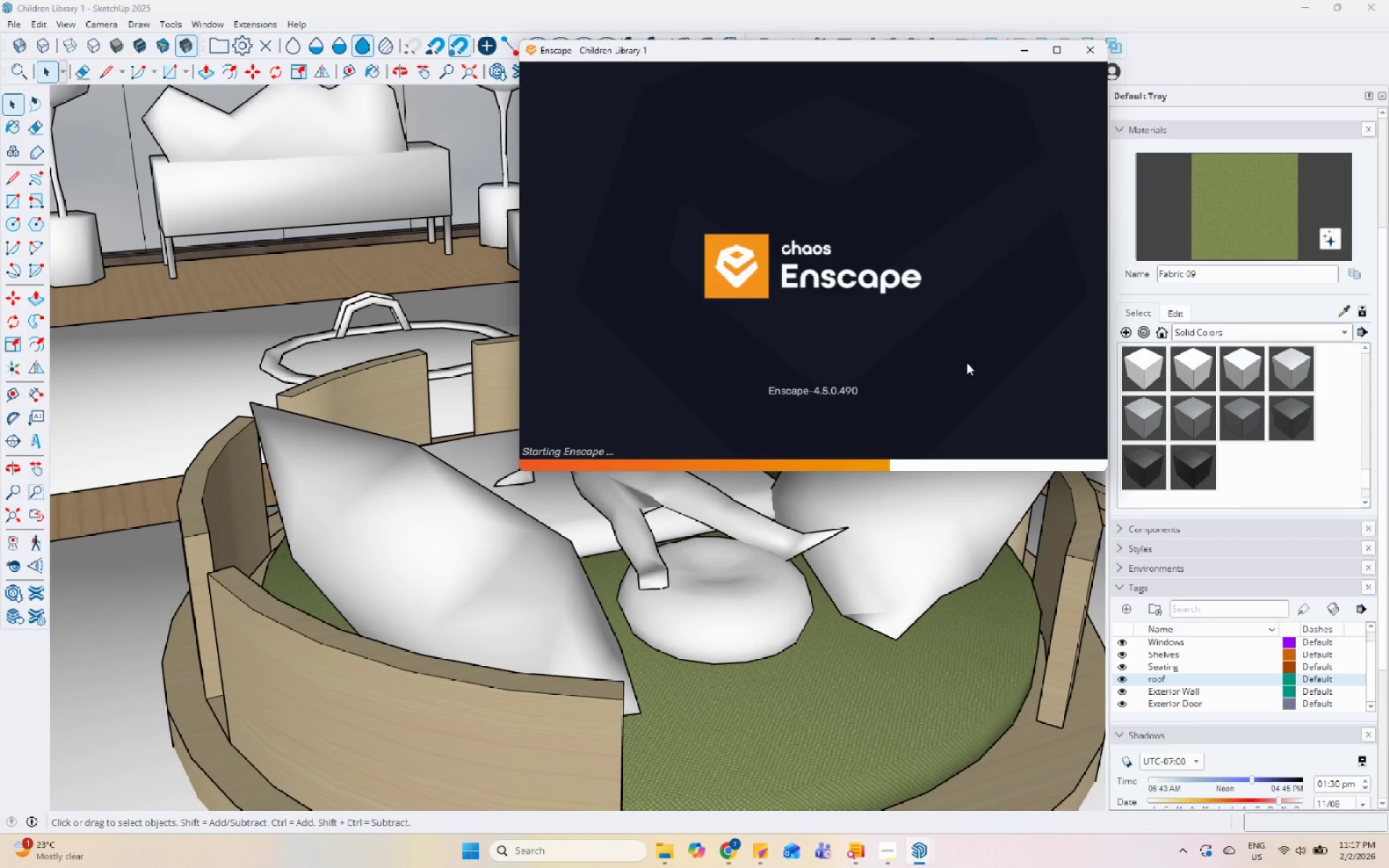 
wait(23.75)
 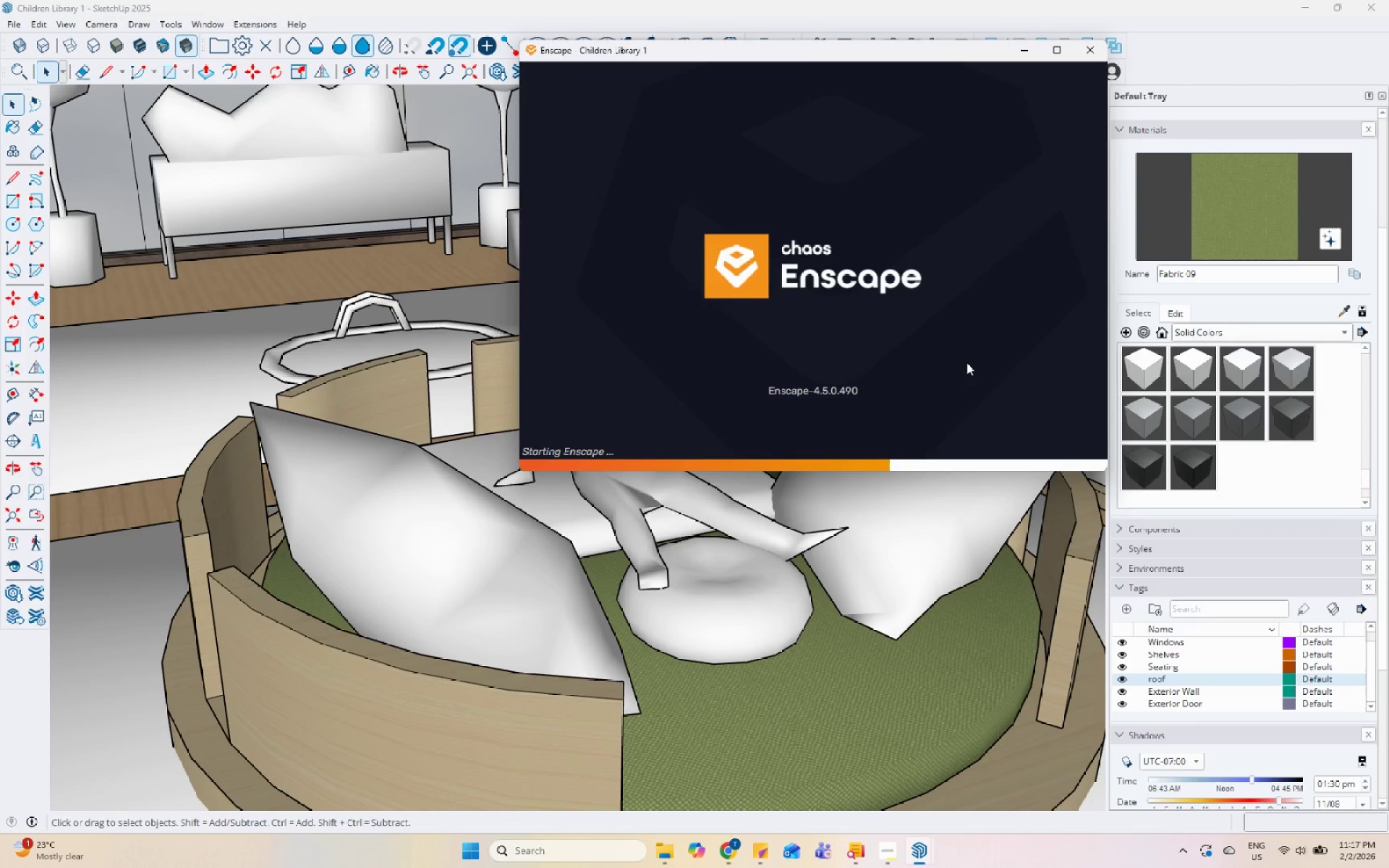 
left_click([1030, 80])
 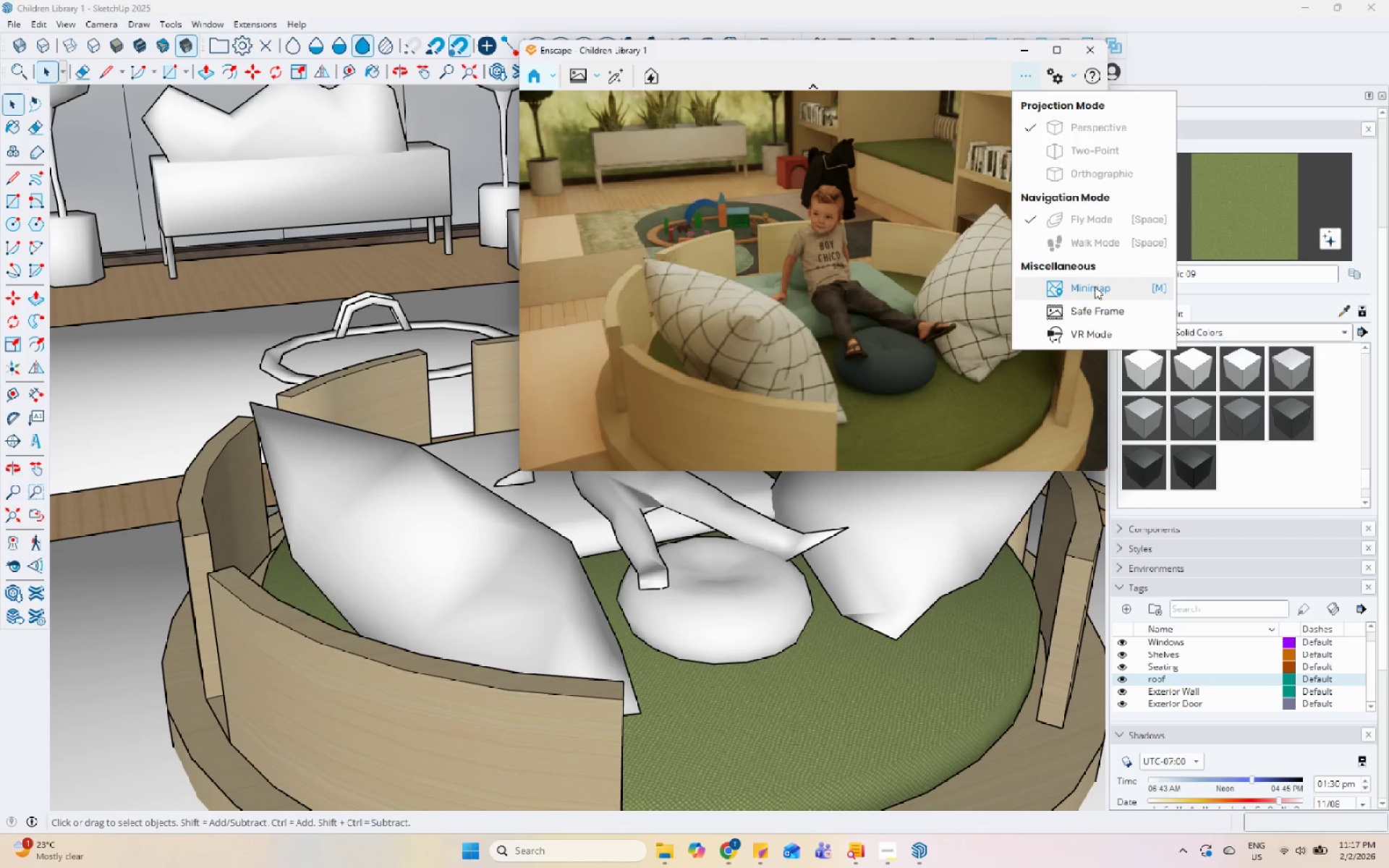 
left_click([1095, 307])
 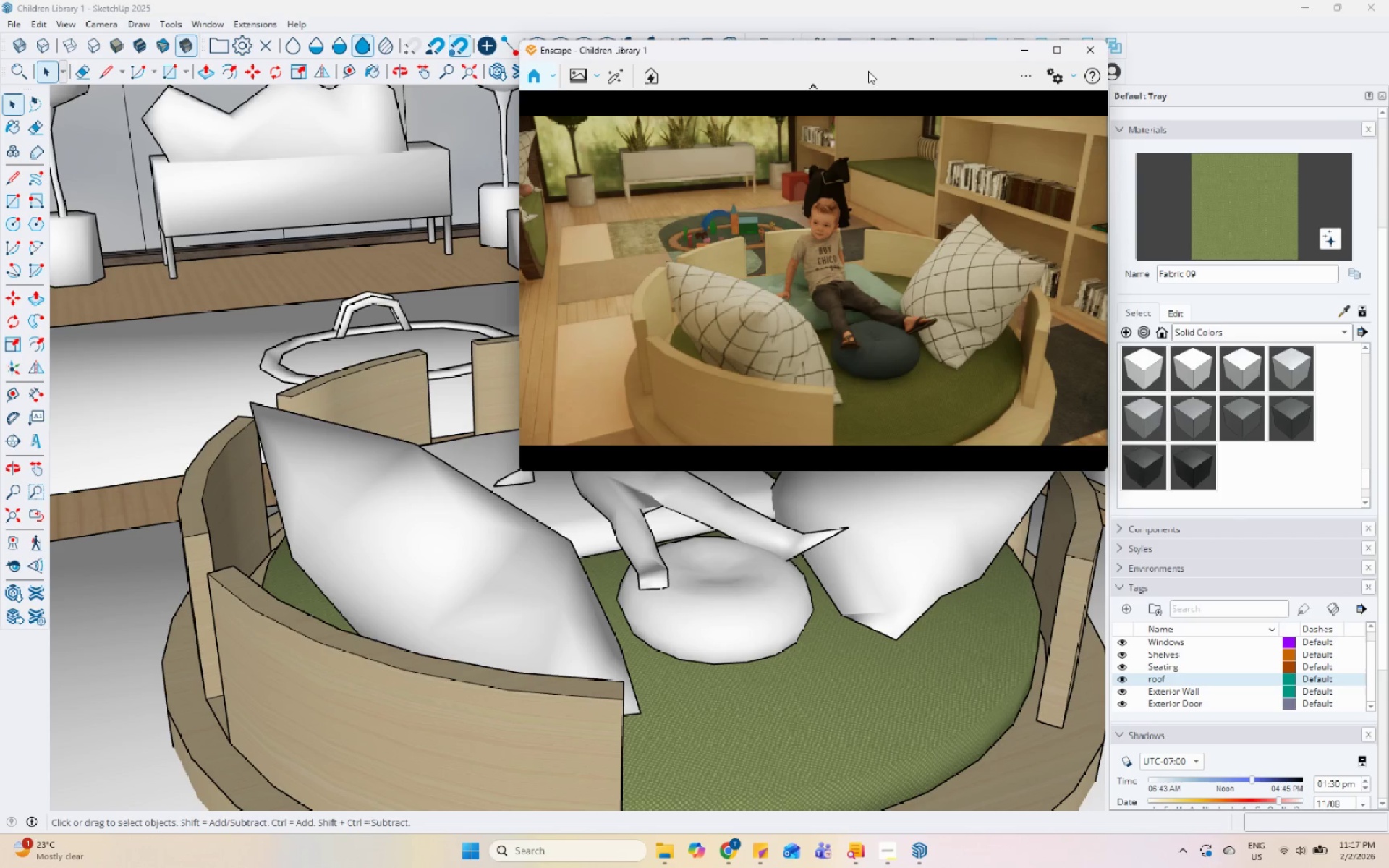 
left_click_drag(start_coordinate=[888, 49], to_coordinate=[1116, 136])
 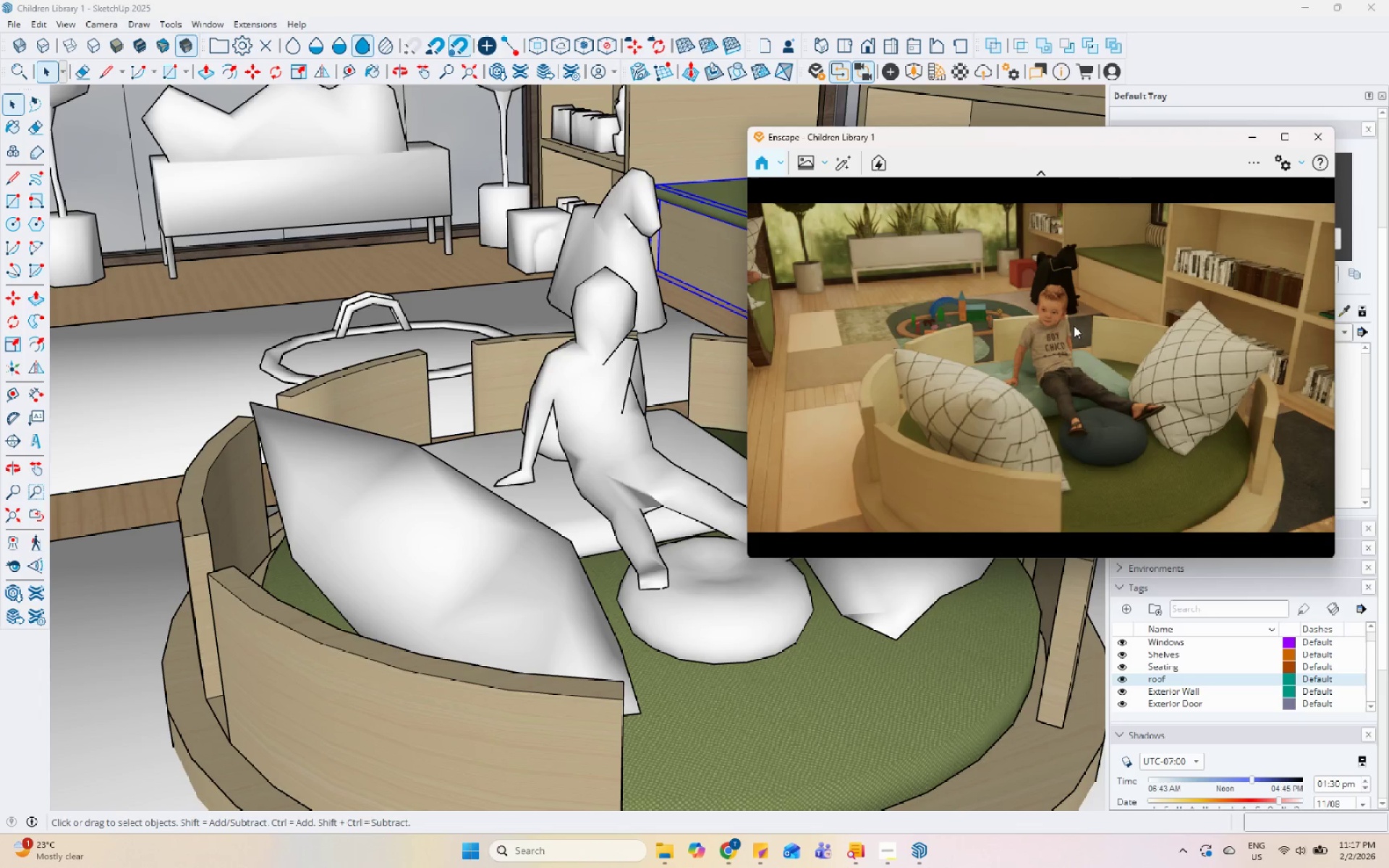 
scroll: coordinate [1074, 351], scroll_direction: down, amount: 2.0
 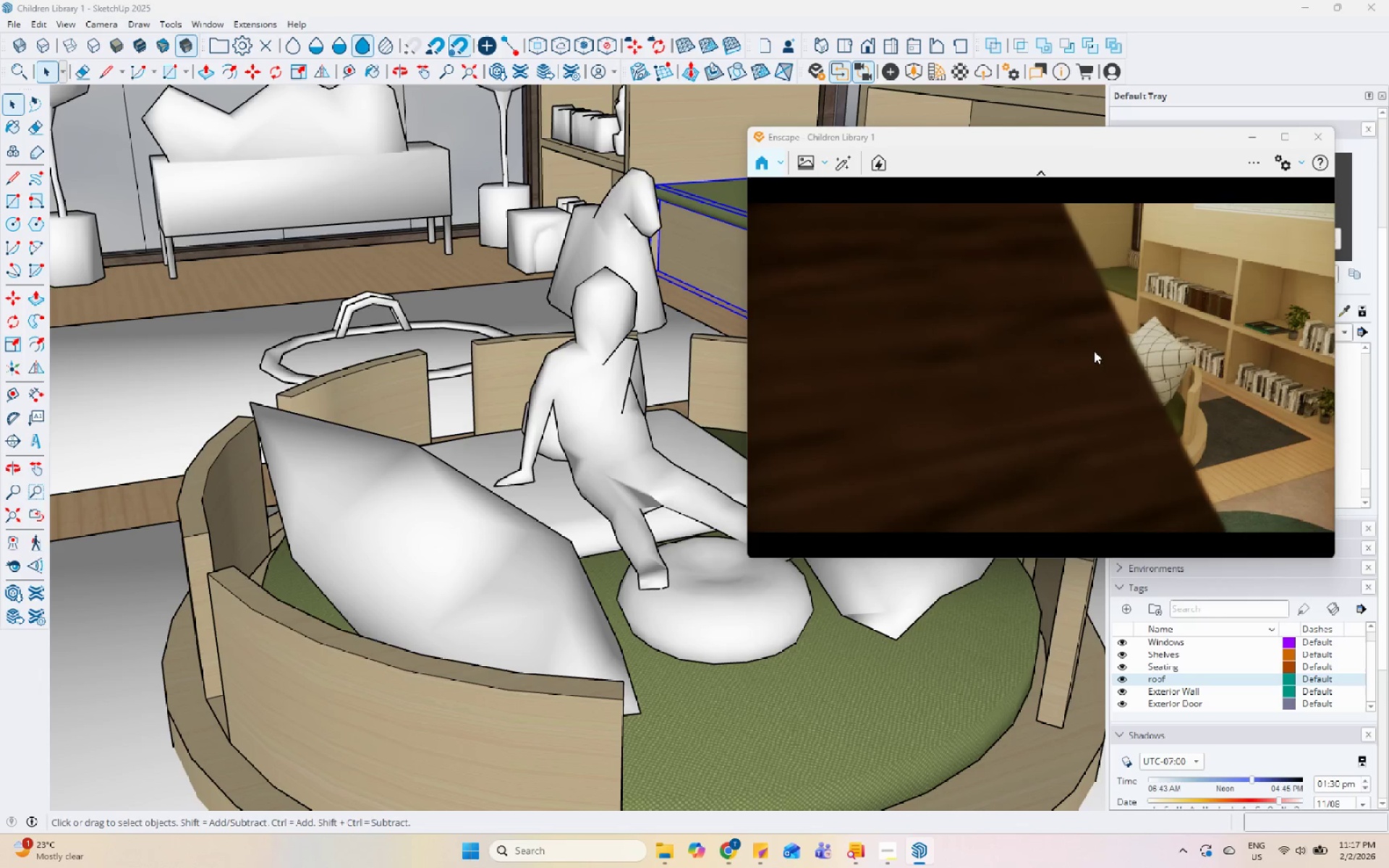 
scroll: coordinate [1118, 343], scroll_direction: up, amount: 1.0
 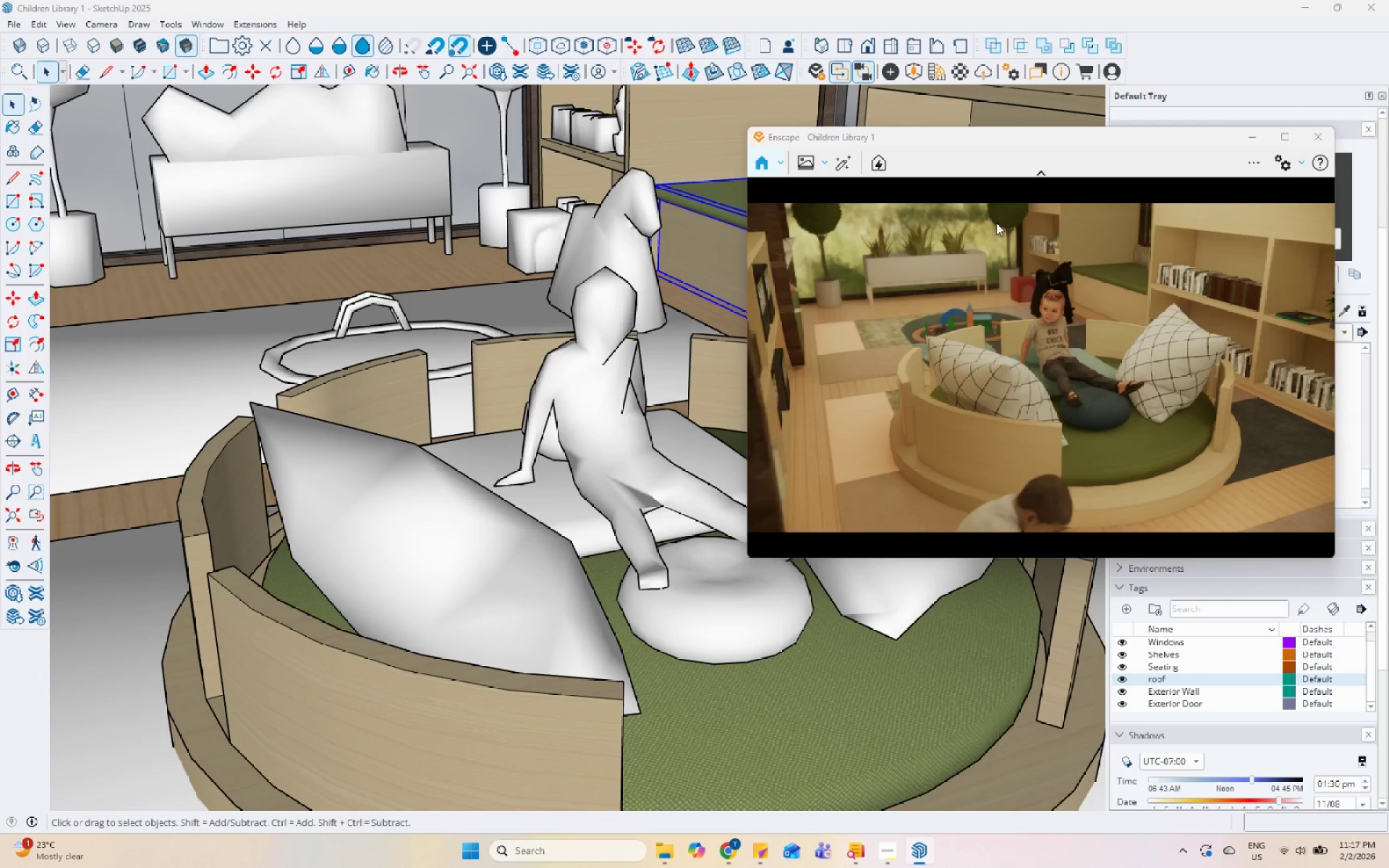 
left_click([1307, 158])
 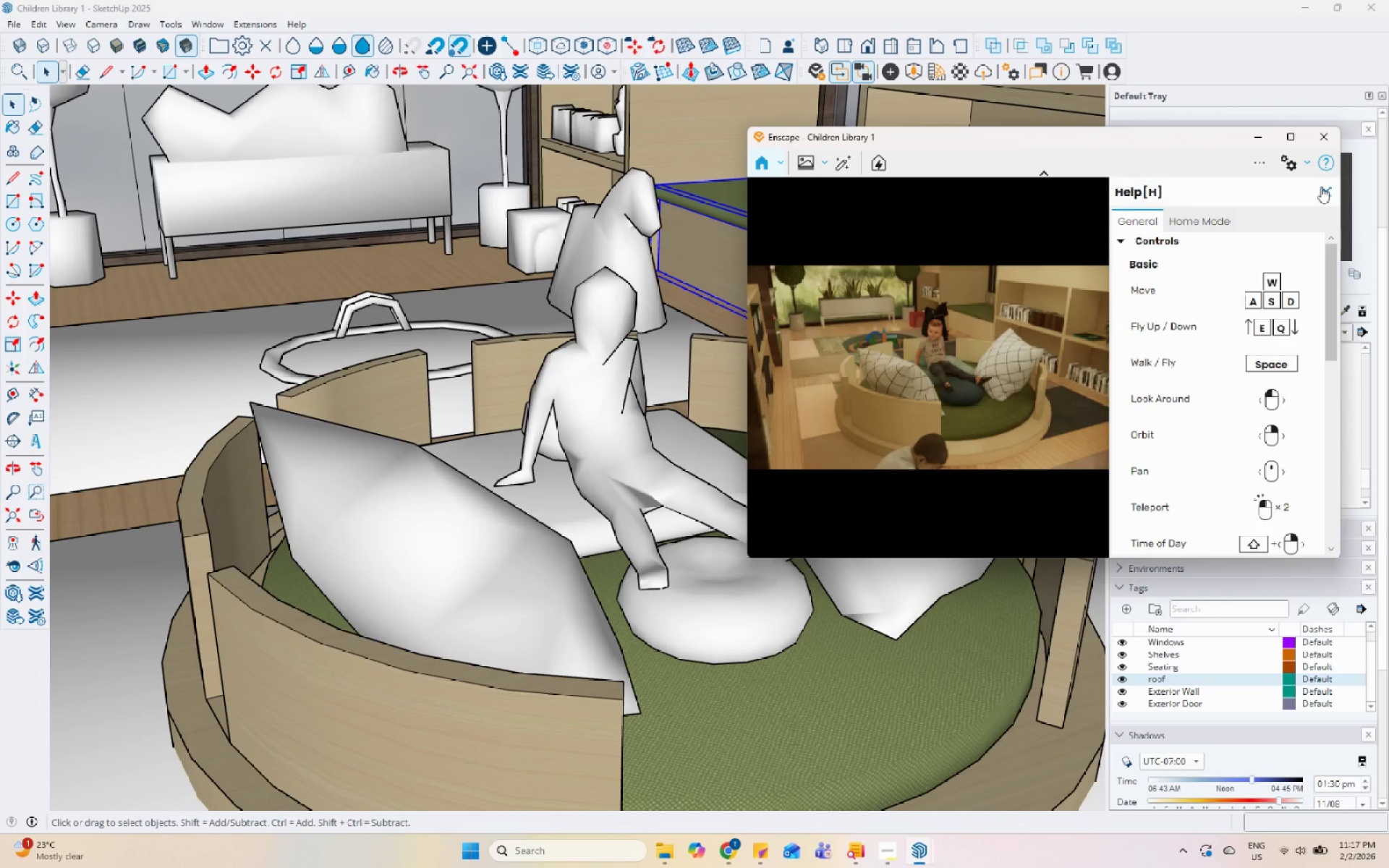 
double_click([1295, 162])
 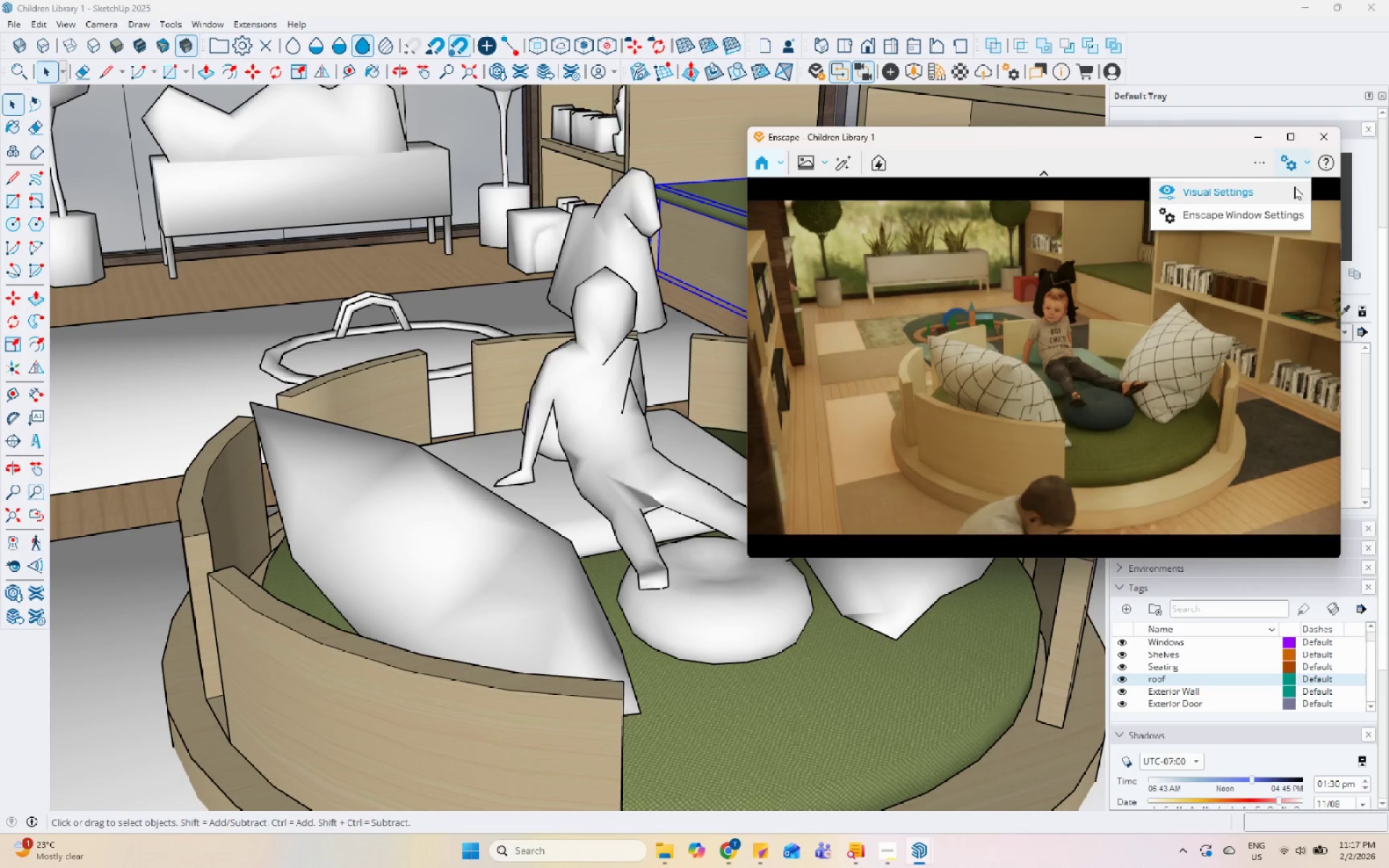 
triple_click([1287, 188])
 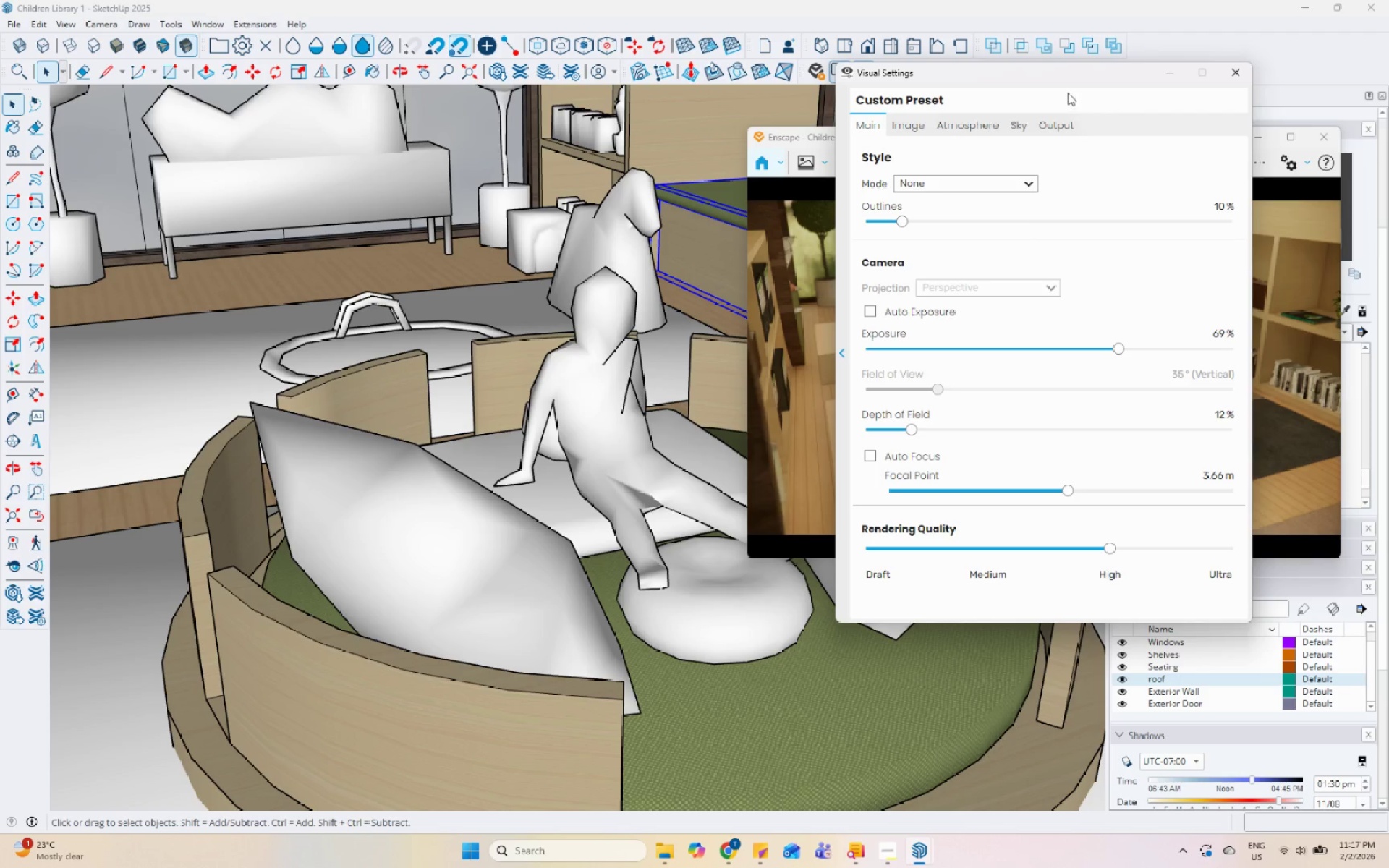 
left_click_drag(start_coordinate=[1067, 72], to_coordinate=[250, 105])
 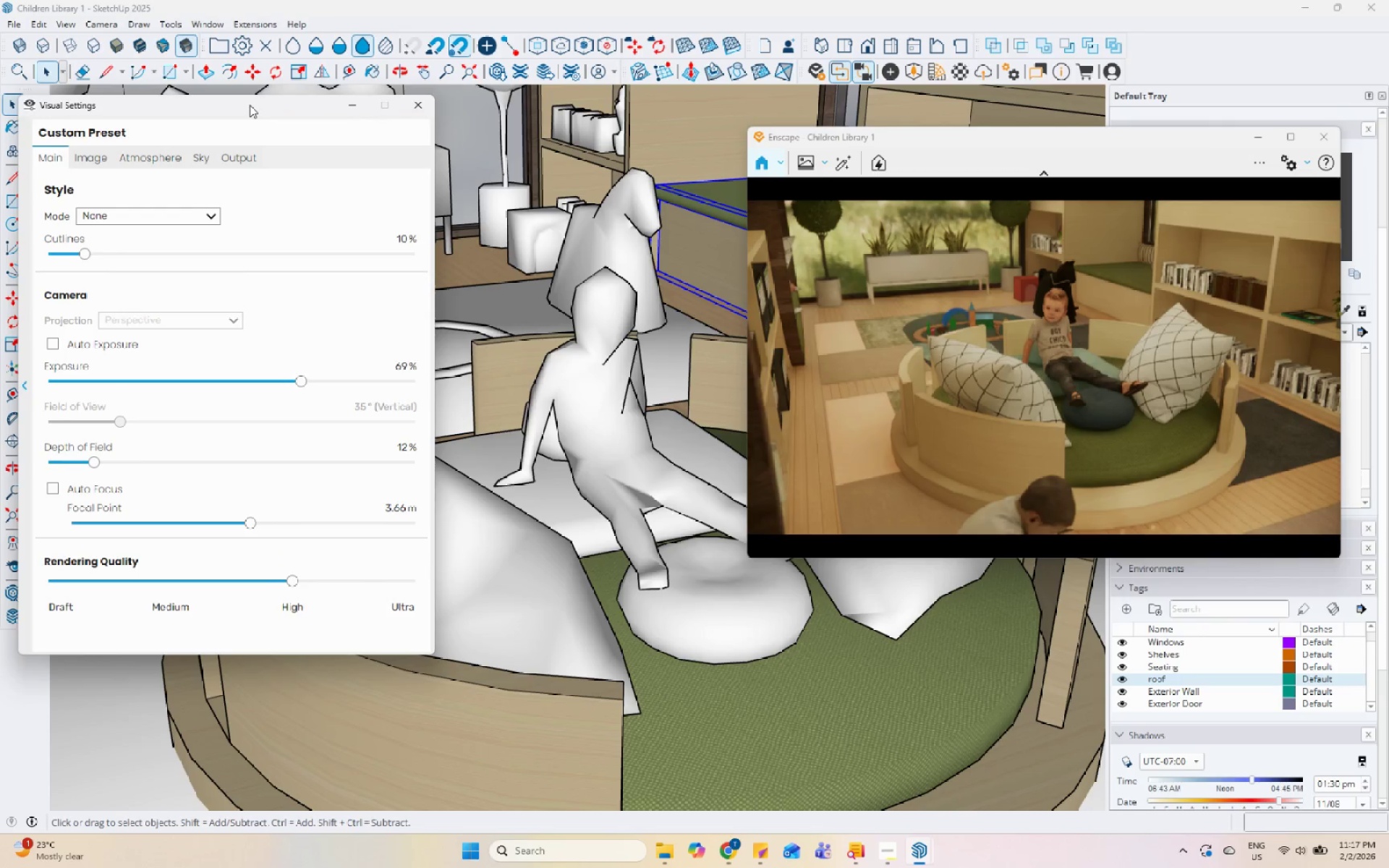 
left_click_drag(start_coordinate=[250, 105], to_coordinate=[335, 112])
 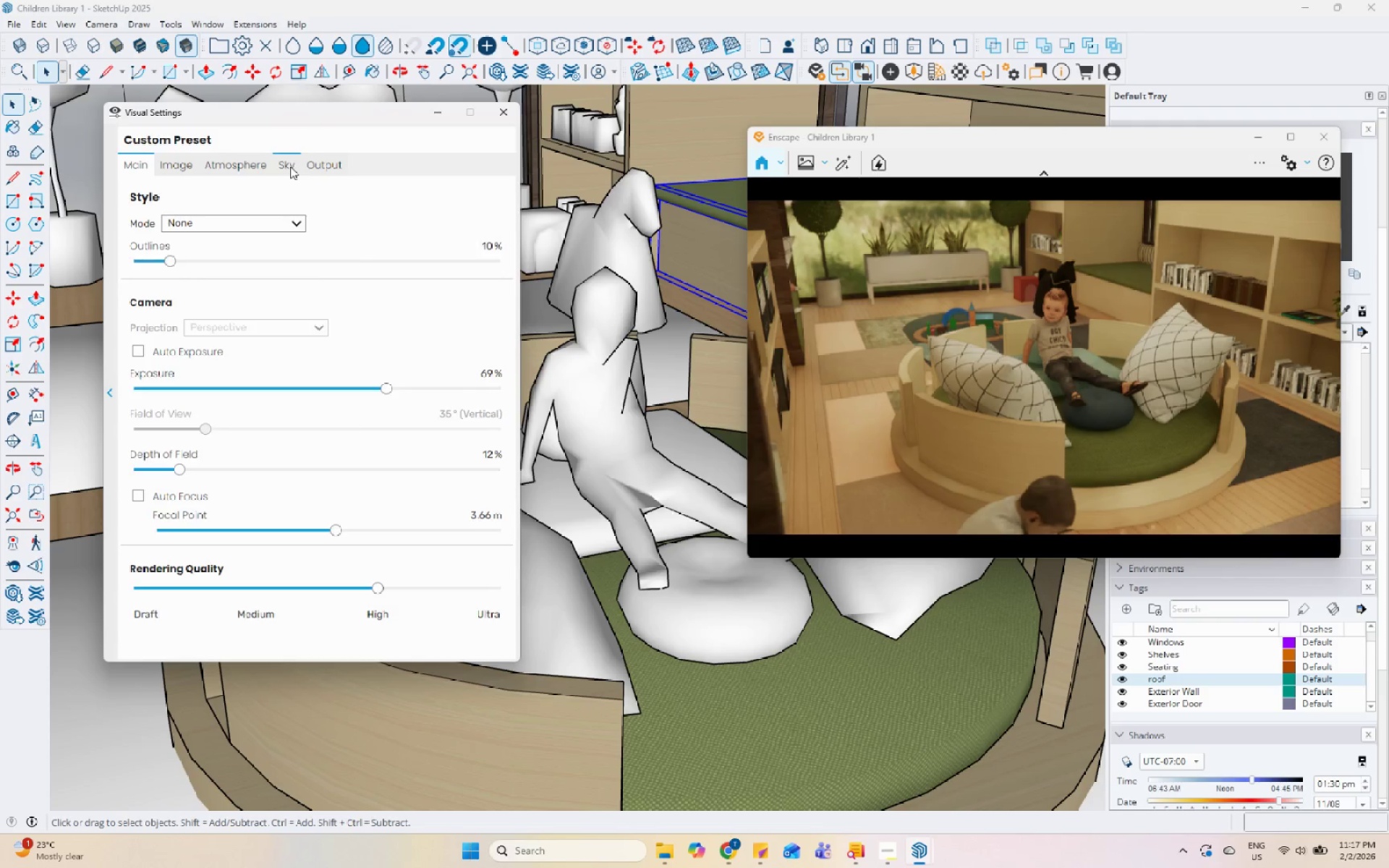 
double_click([318, 160])
 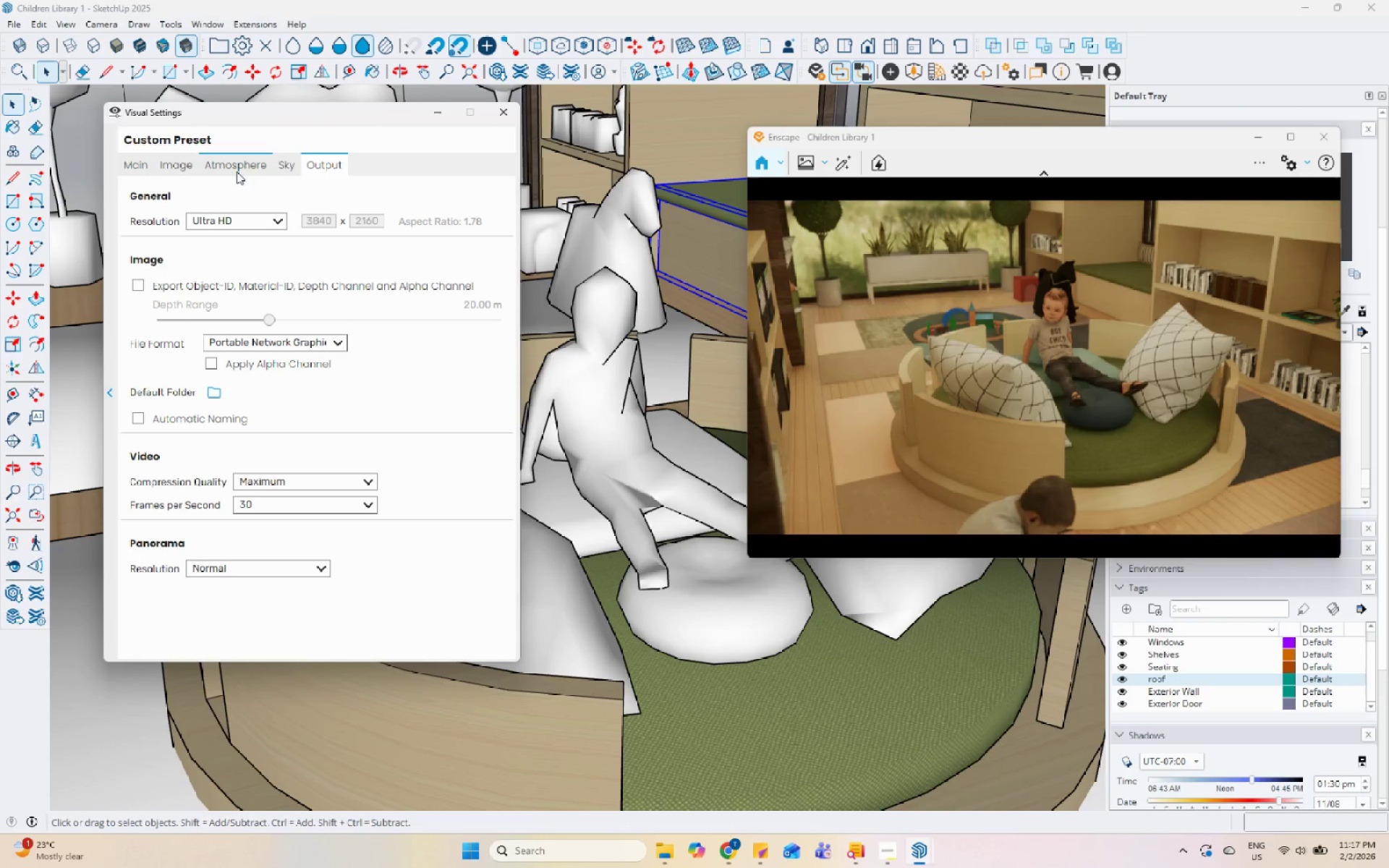 
left_click([295, 153])
 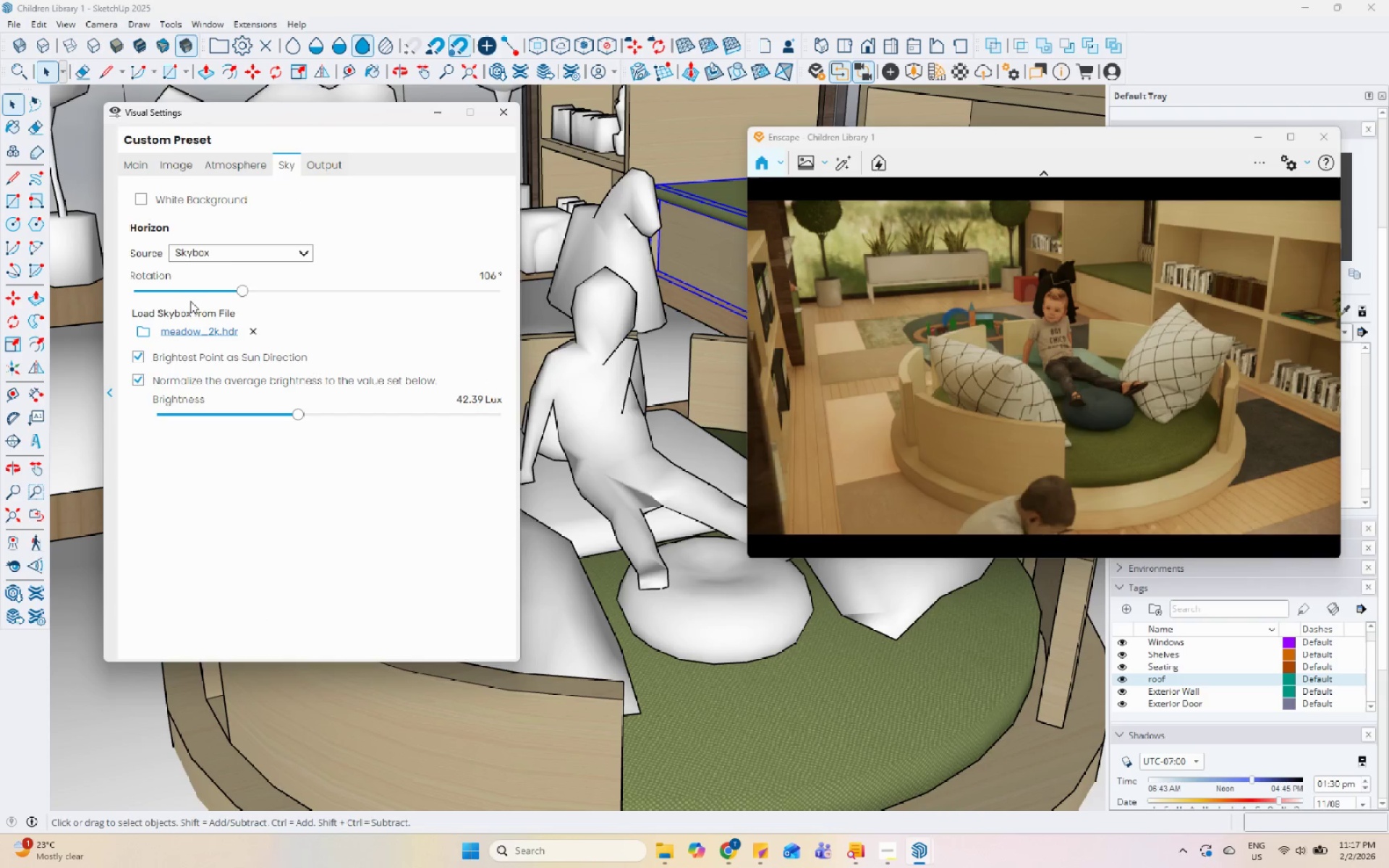 
left_click_drag(start_coordinate=[238, 288], to_coordinate=[164, 318])
 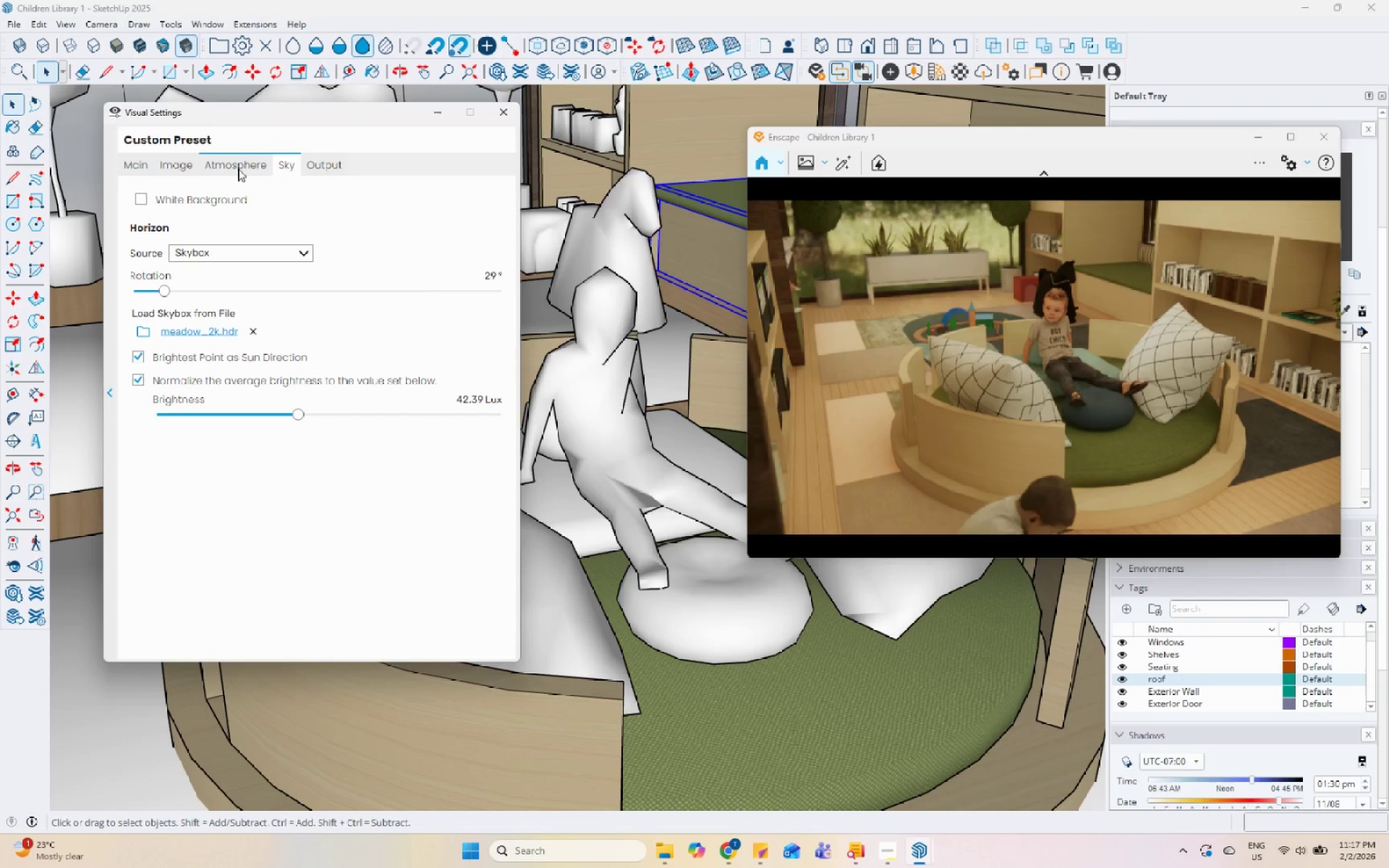 
left_click([241, 165])
 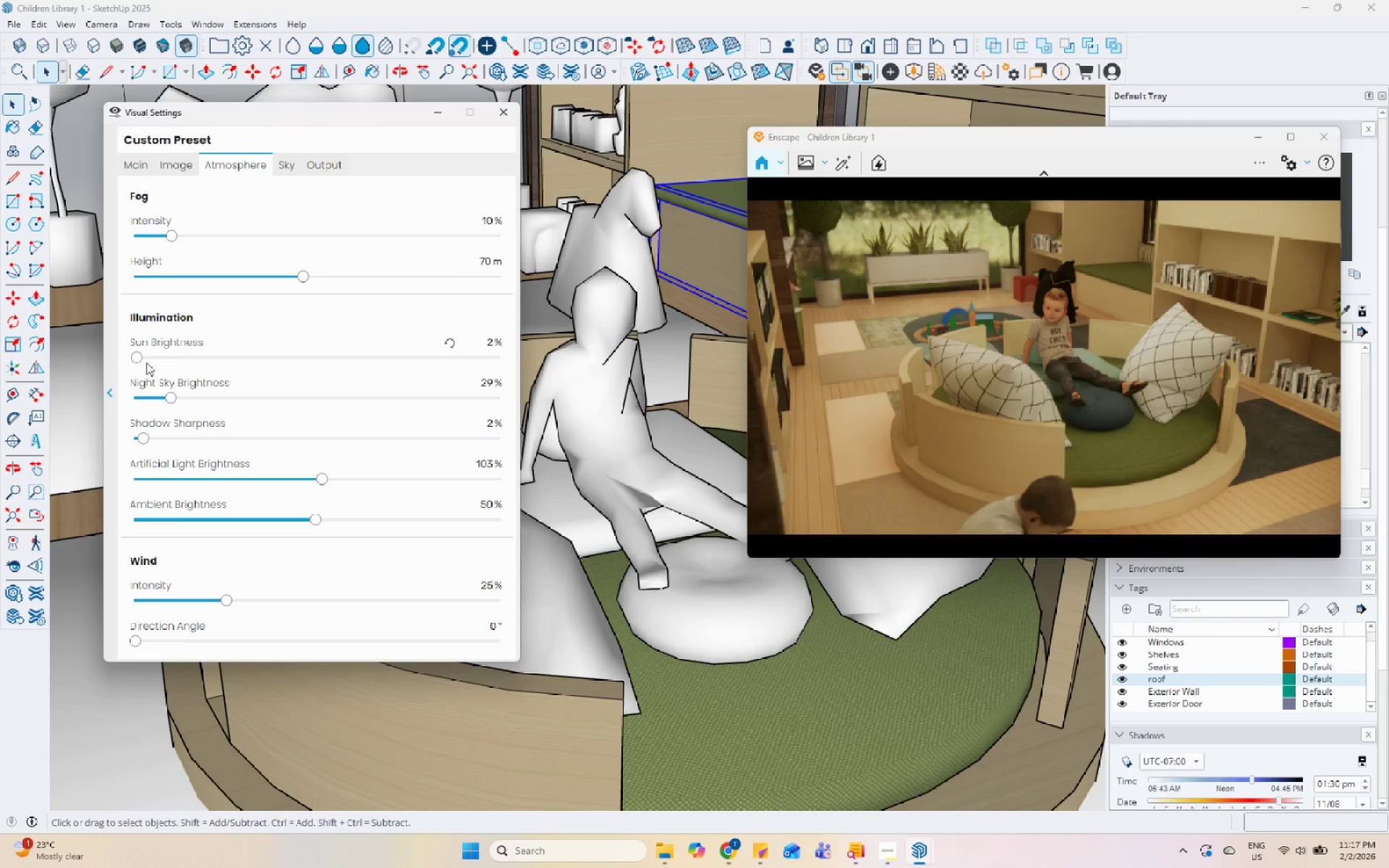 
left_click_drag(start_coordinate=[141, 357], to_coordinate=[147, 358])
 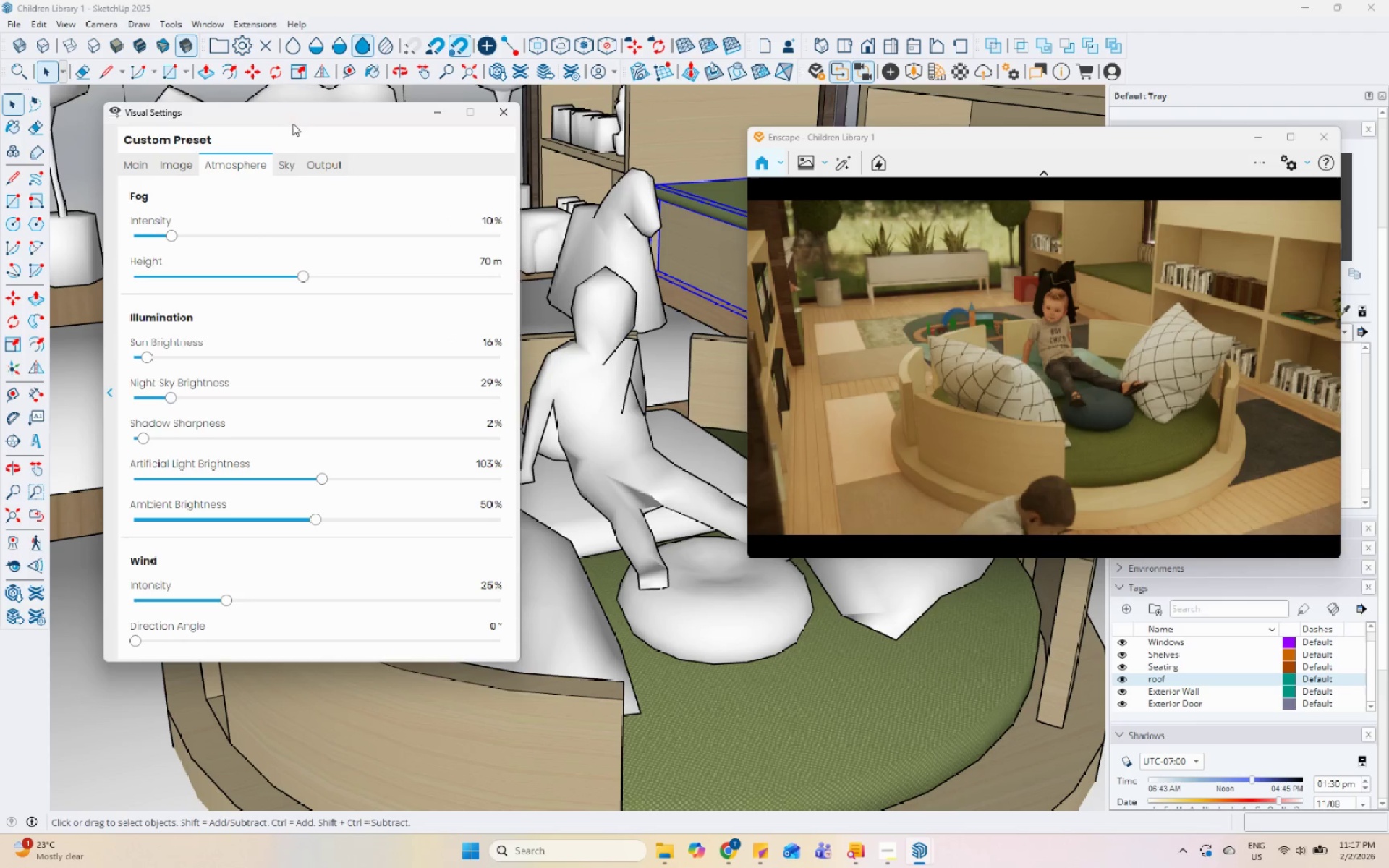 
left_click([283, 160])
 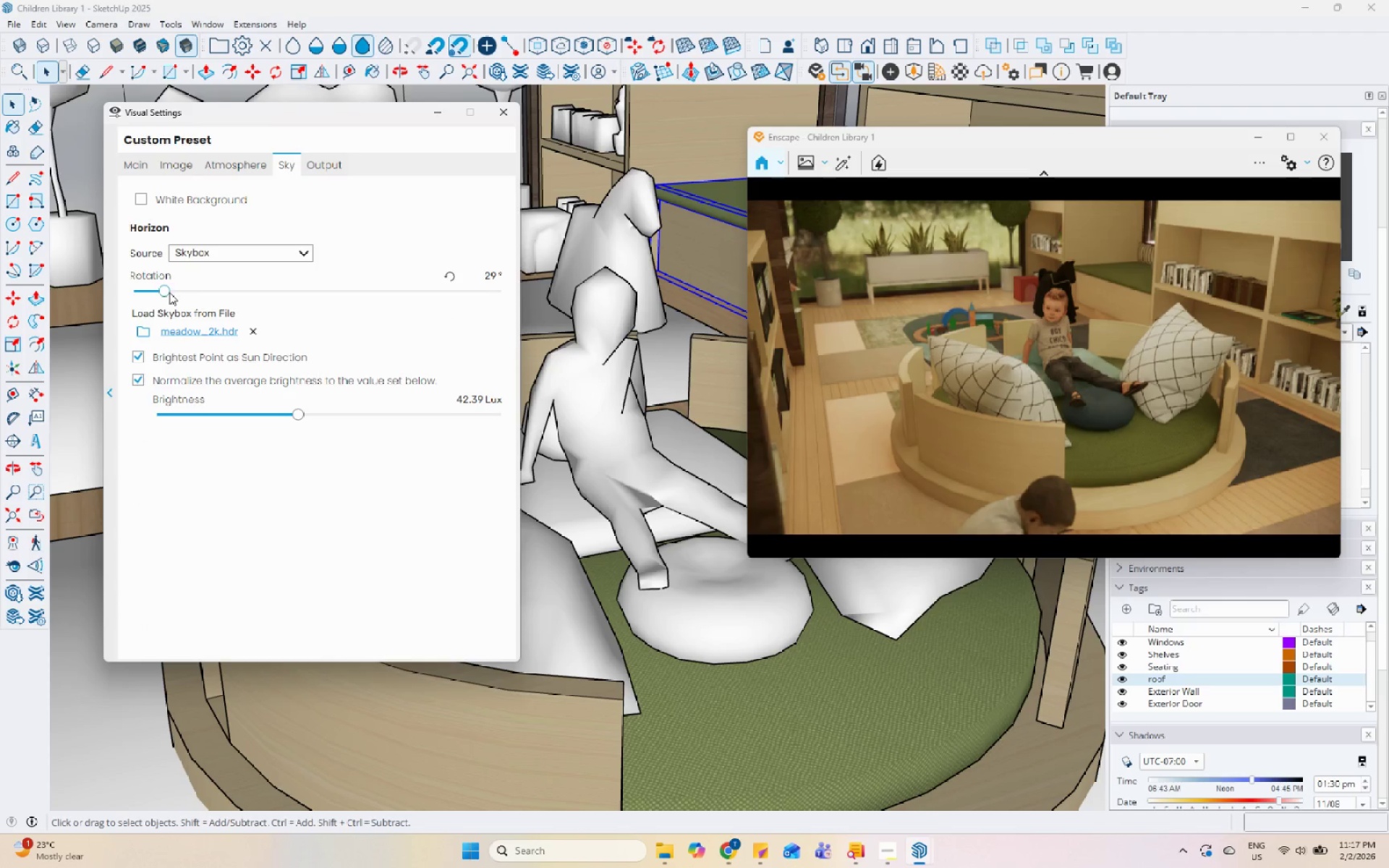 
left_click_drag(start_coordinate=[166, 292], to_coordinate=[158, 332])
 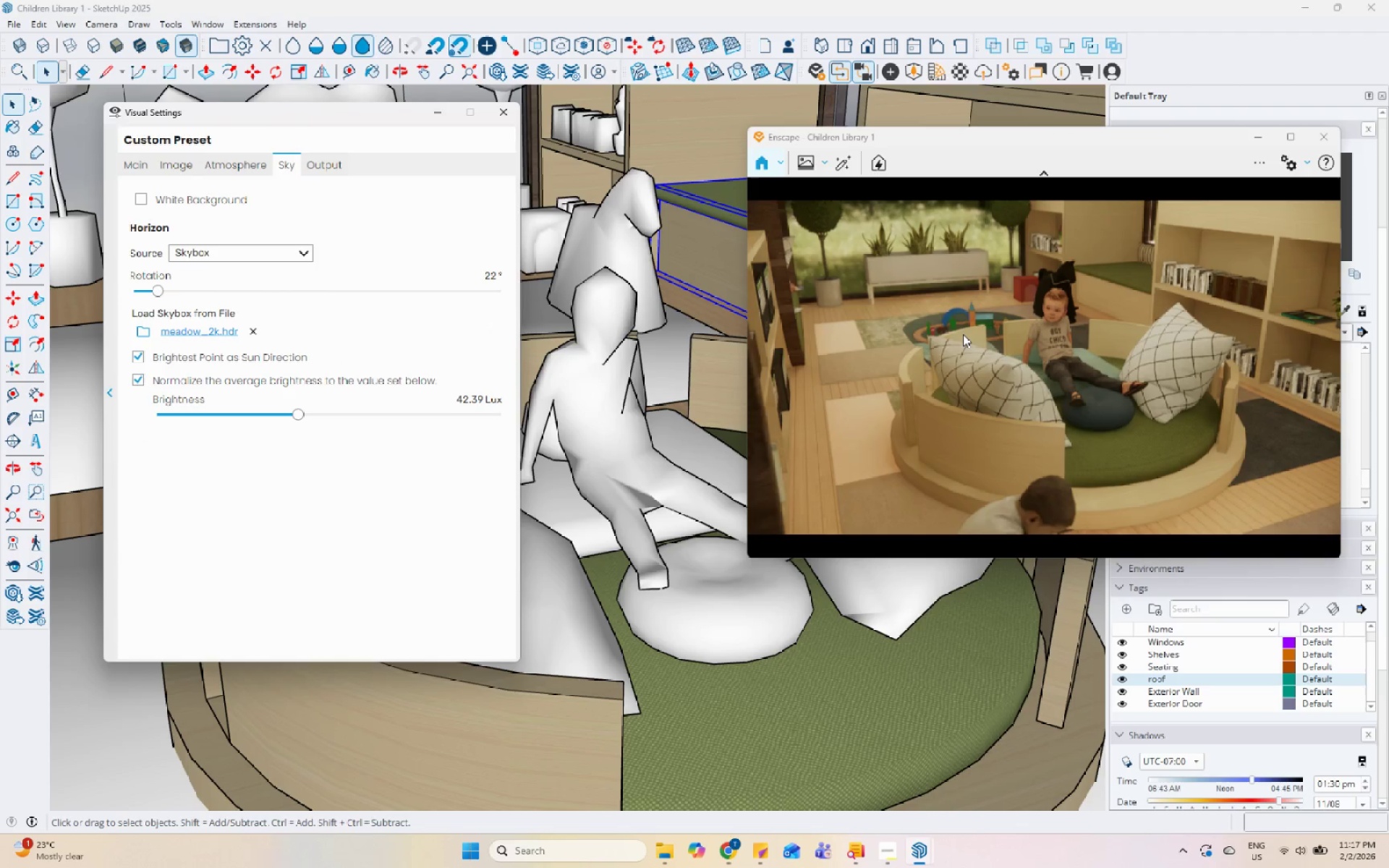 
left_click_drag(start_coordinate=[963, 334], to_coordinate=[1044, 364])
 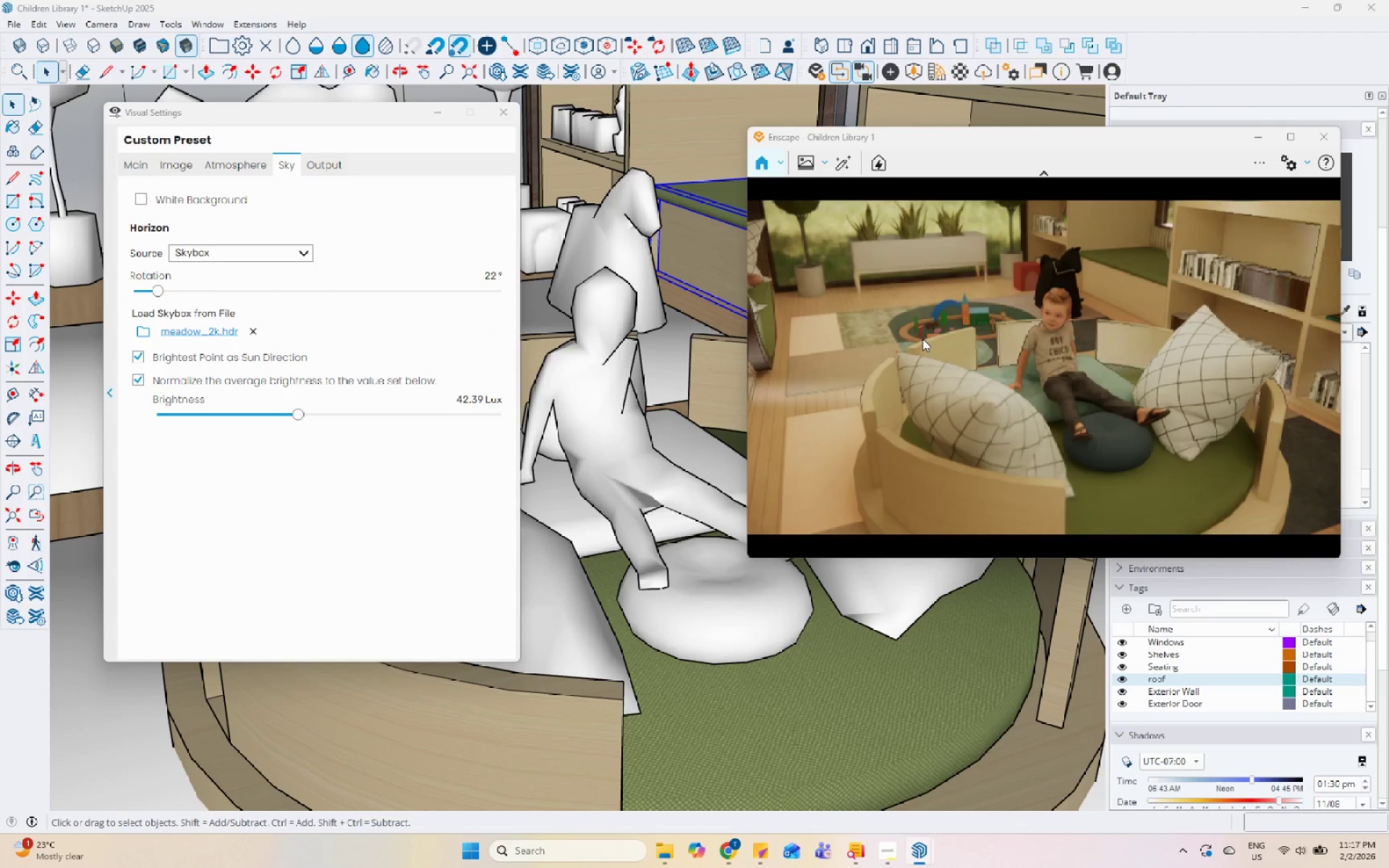 
scroll: coordinate [922, 339], scroll_direction: down, amount: 1.0
 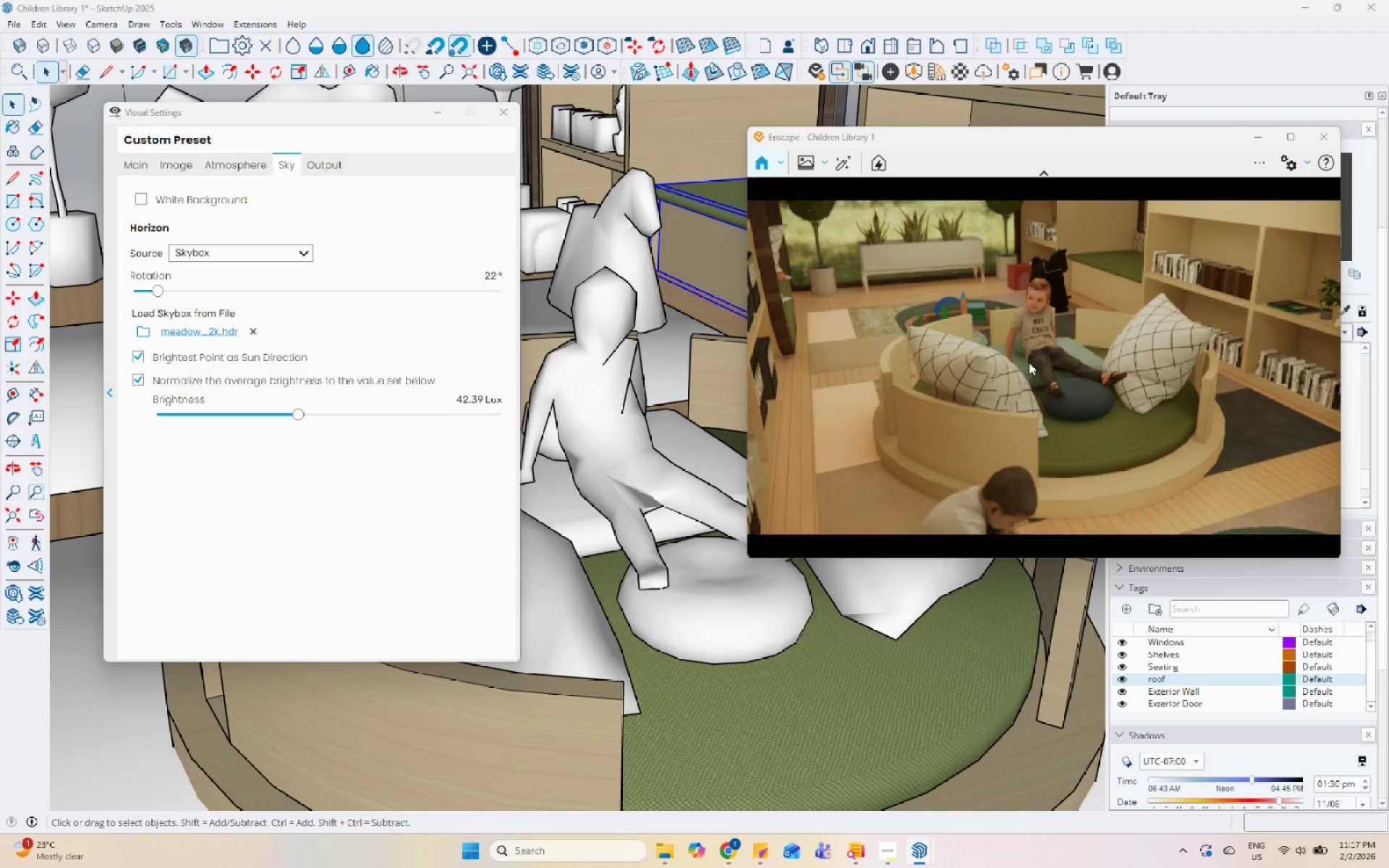 
wait(7.35)
 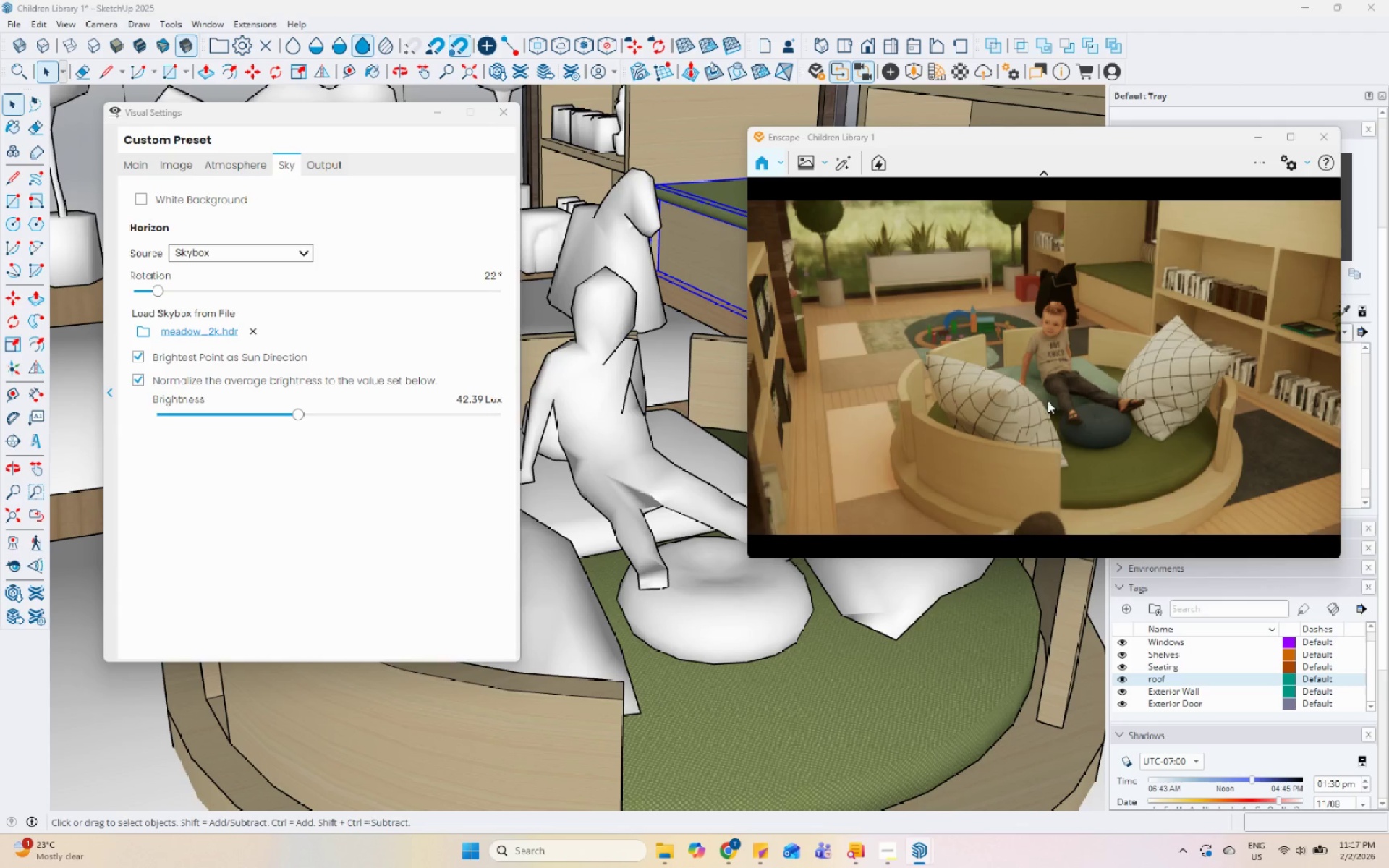 
left_click([1033, 355])
 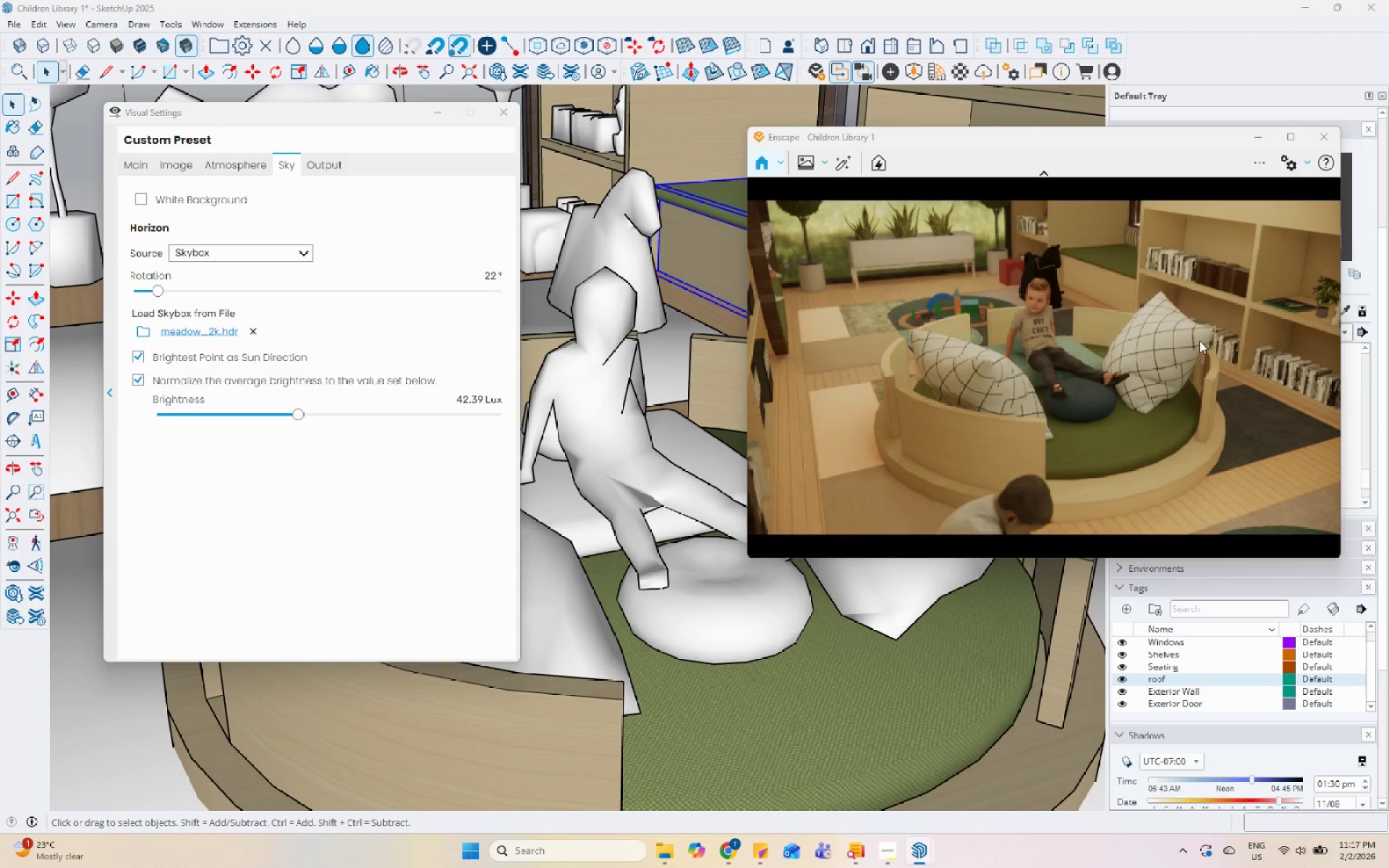 
wait(5.61)
 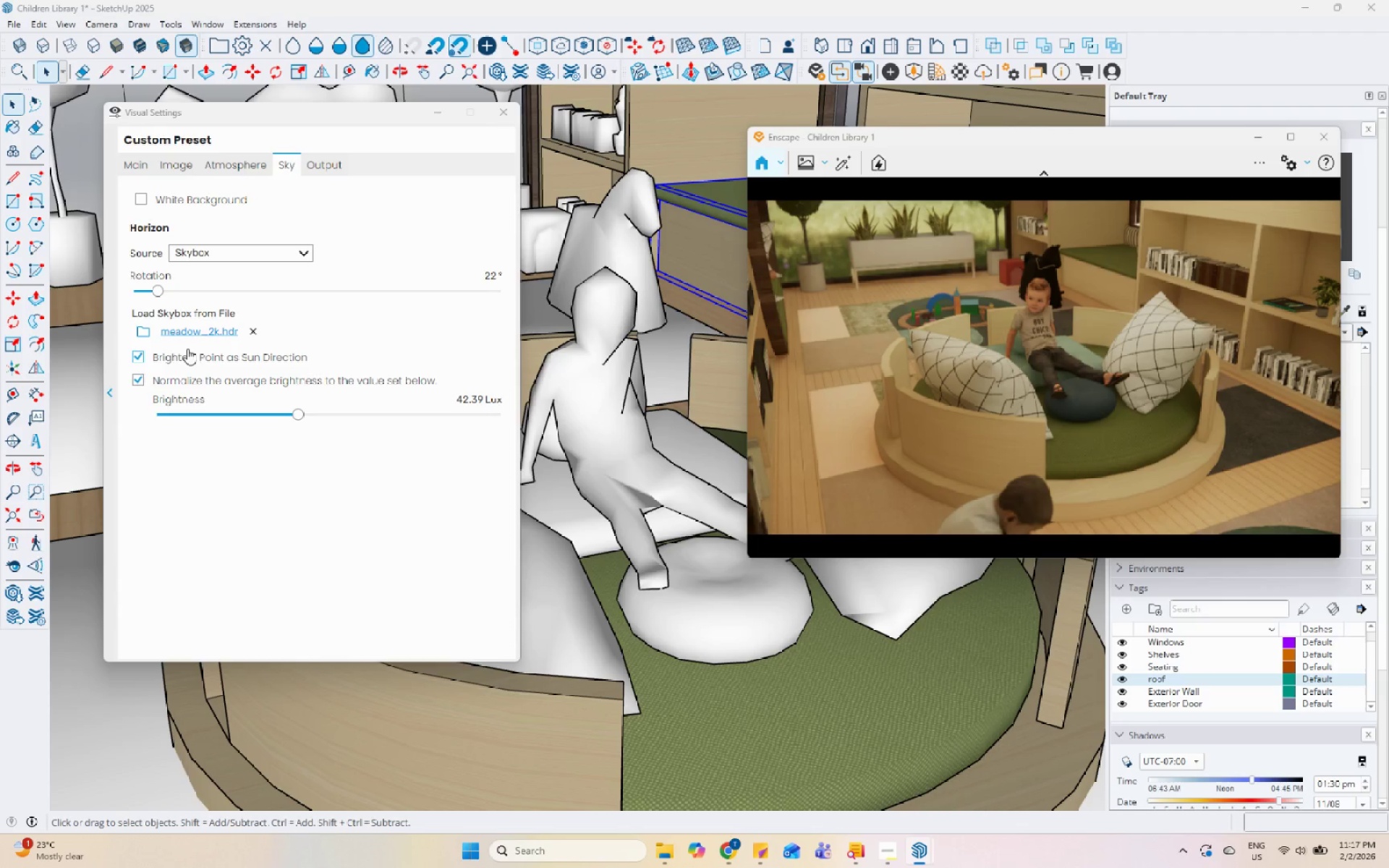 
left_click([312, 167])
 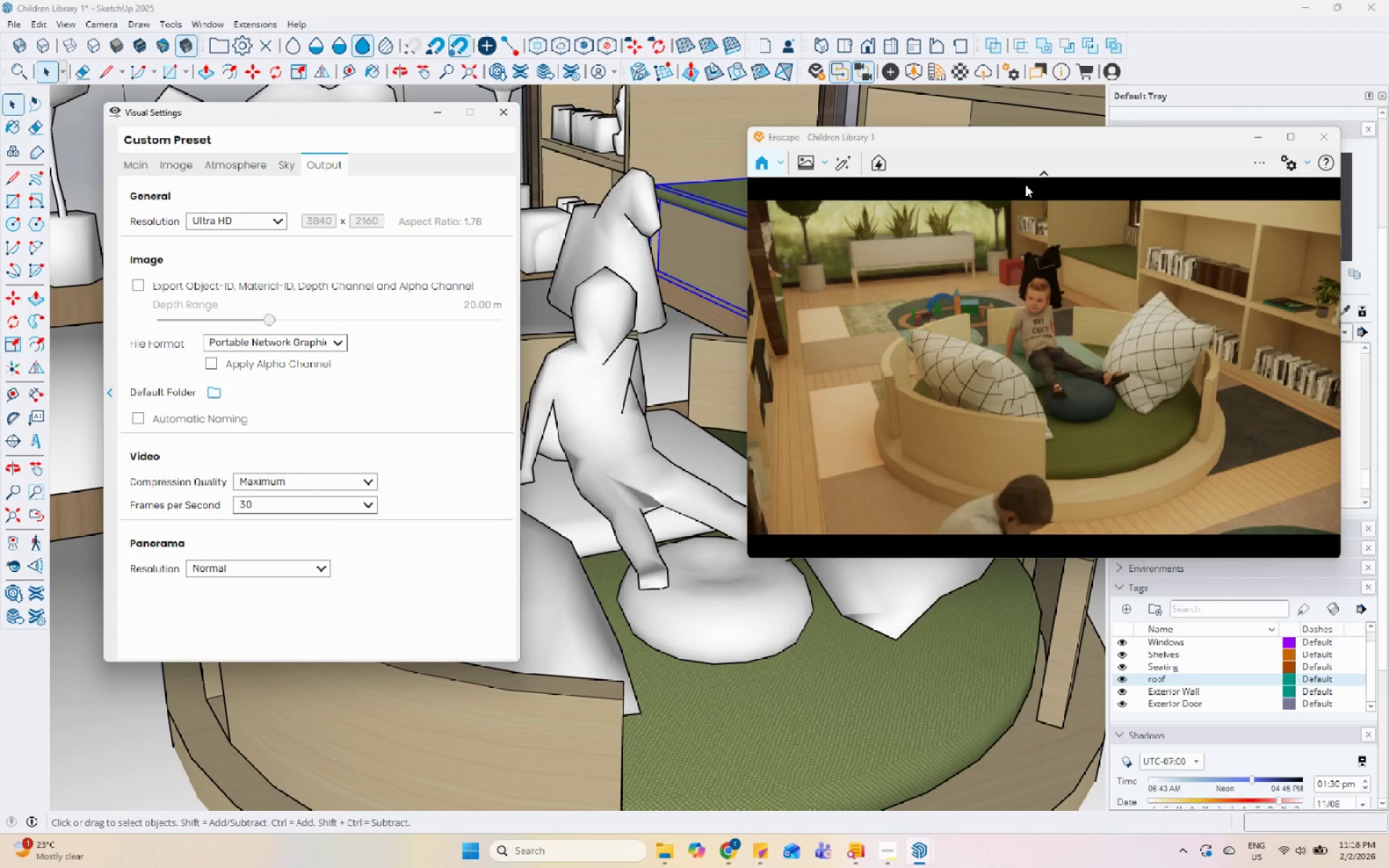 
left_click([808, 166])
 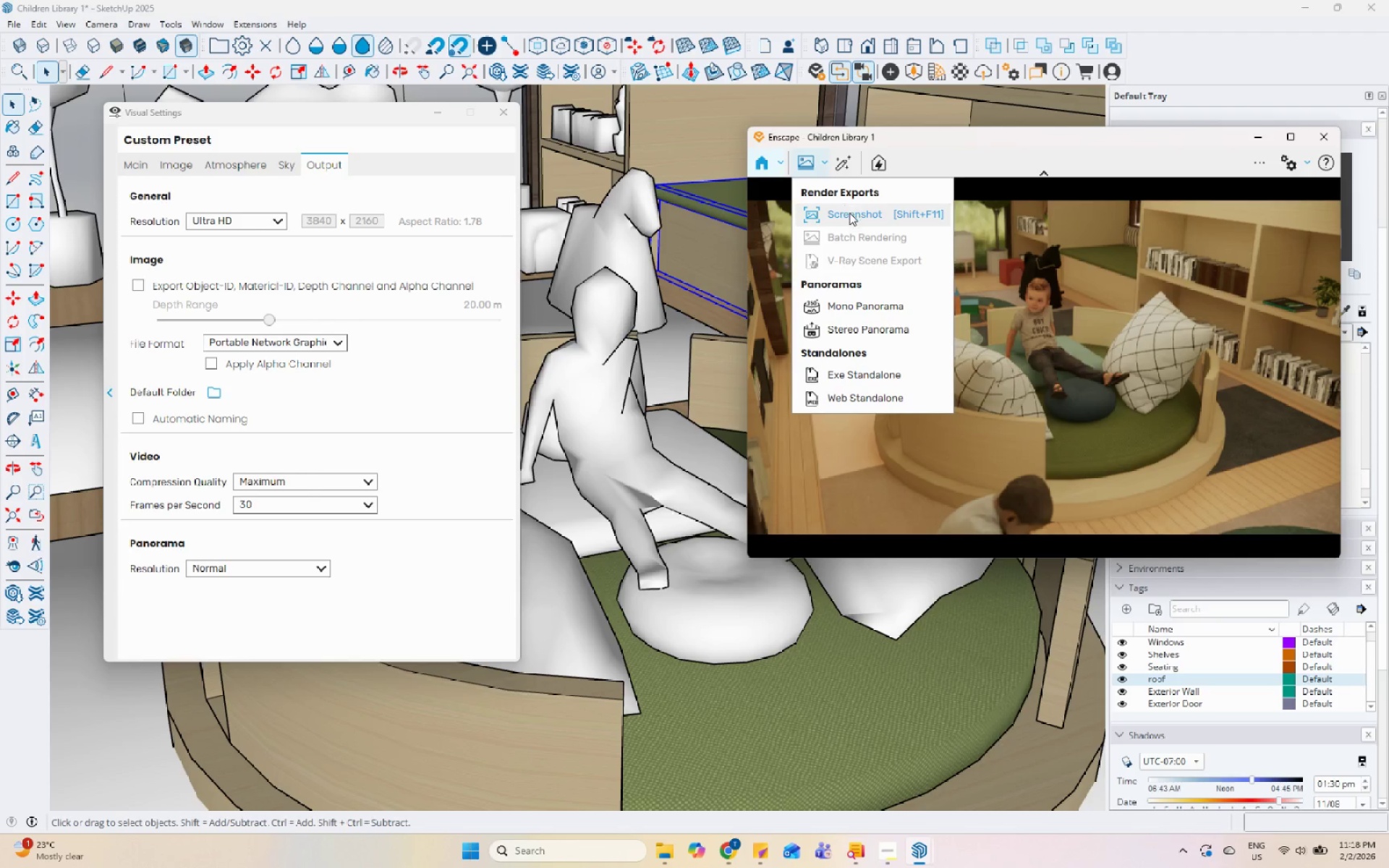 
left_click([850, 215])
 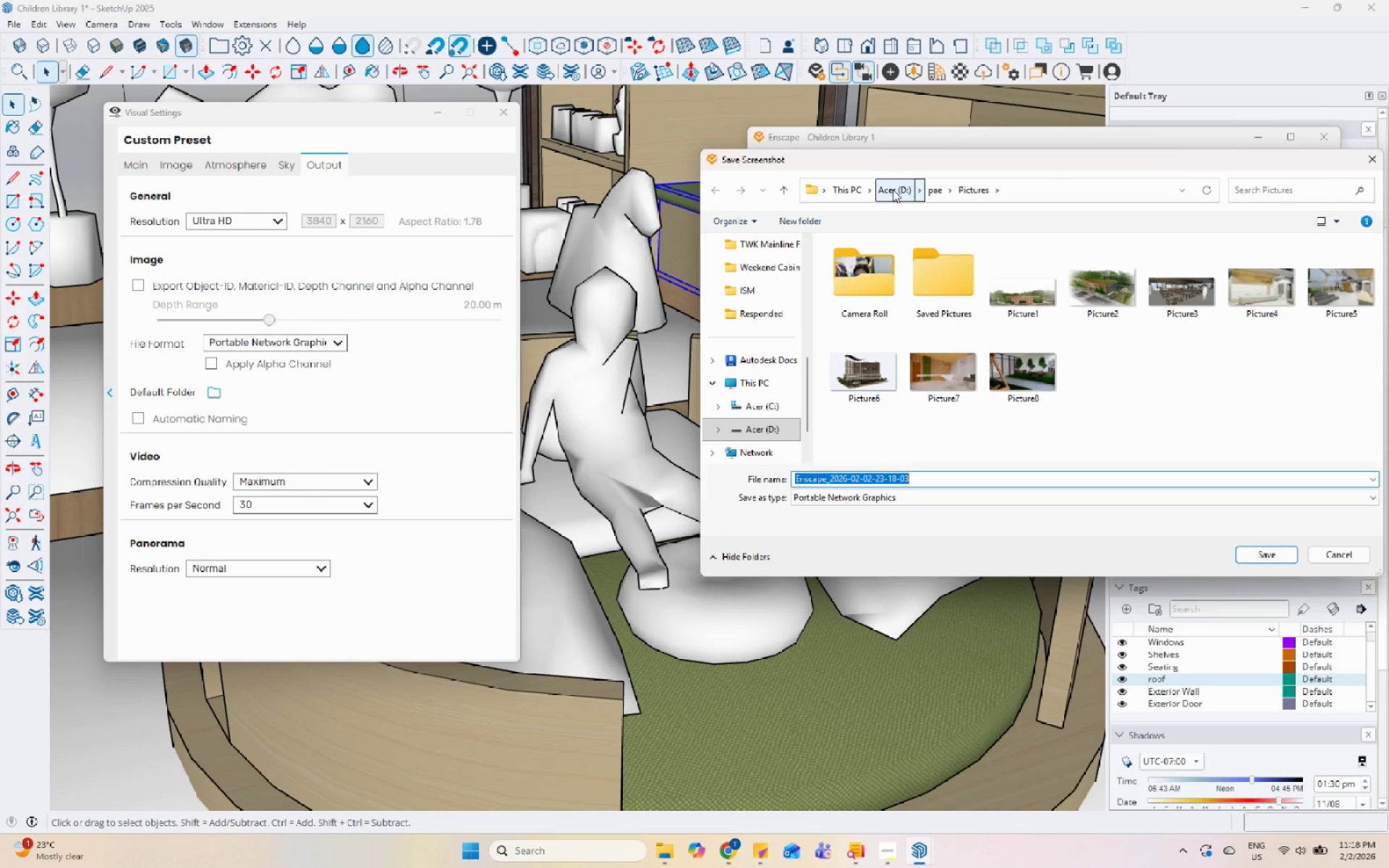 
left_click([929, 192])
 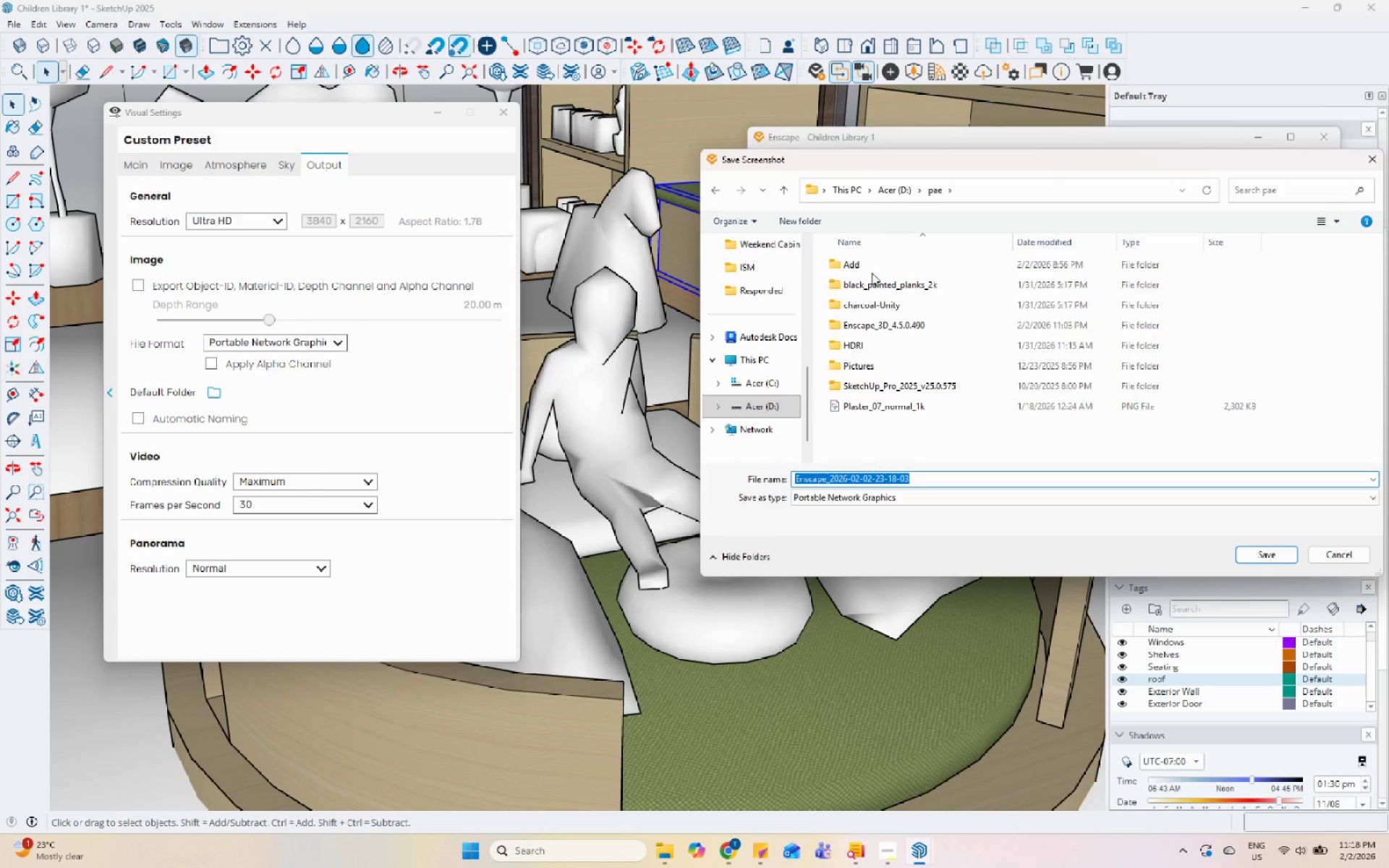 
double_click([873, 268])
 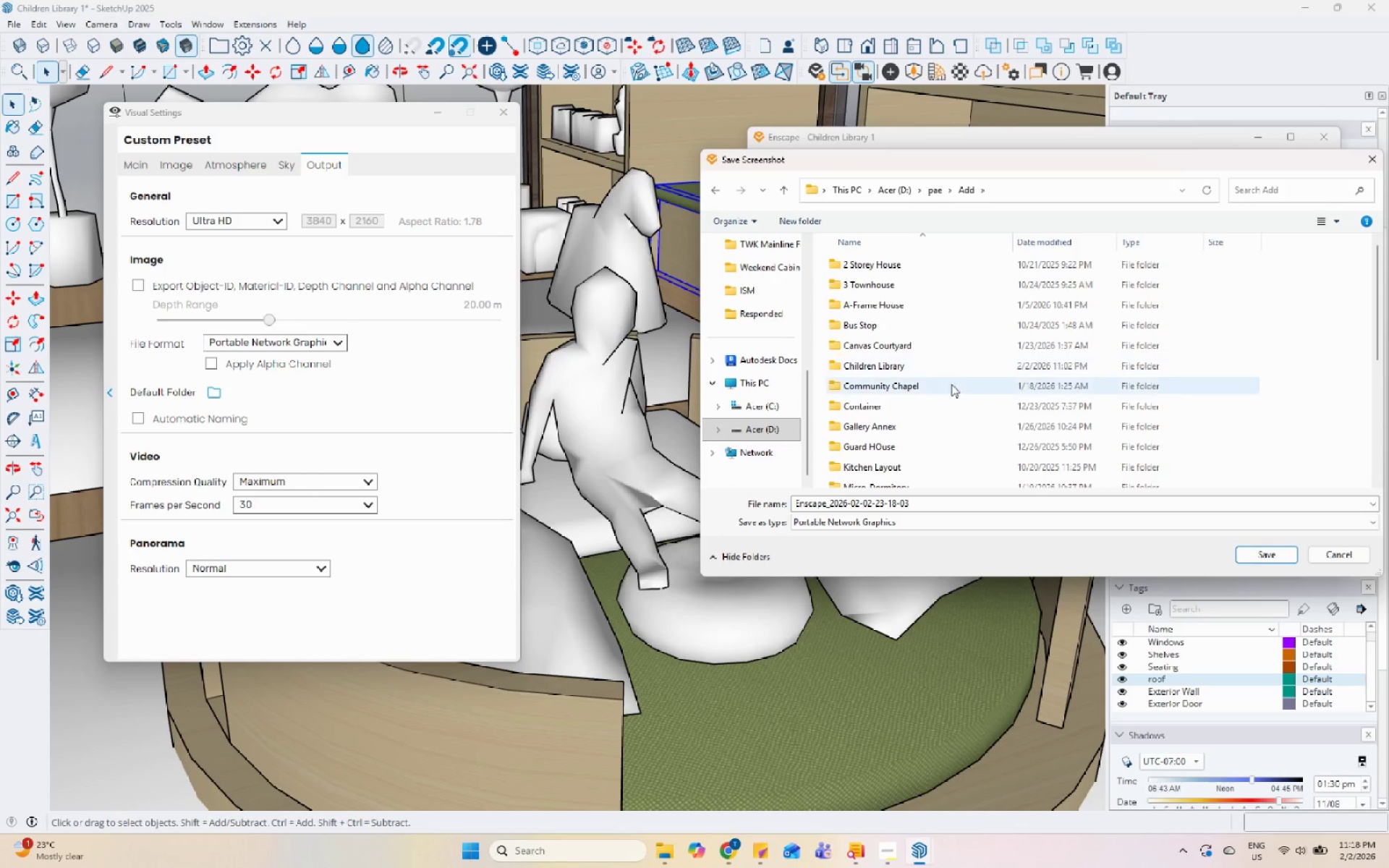 
scroll: coordinate [978, 414], scroll_direction: up, amount: 3.0
 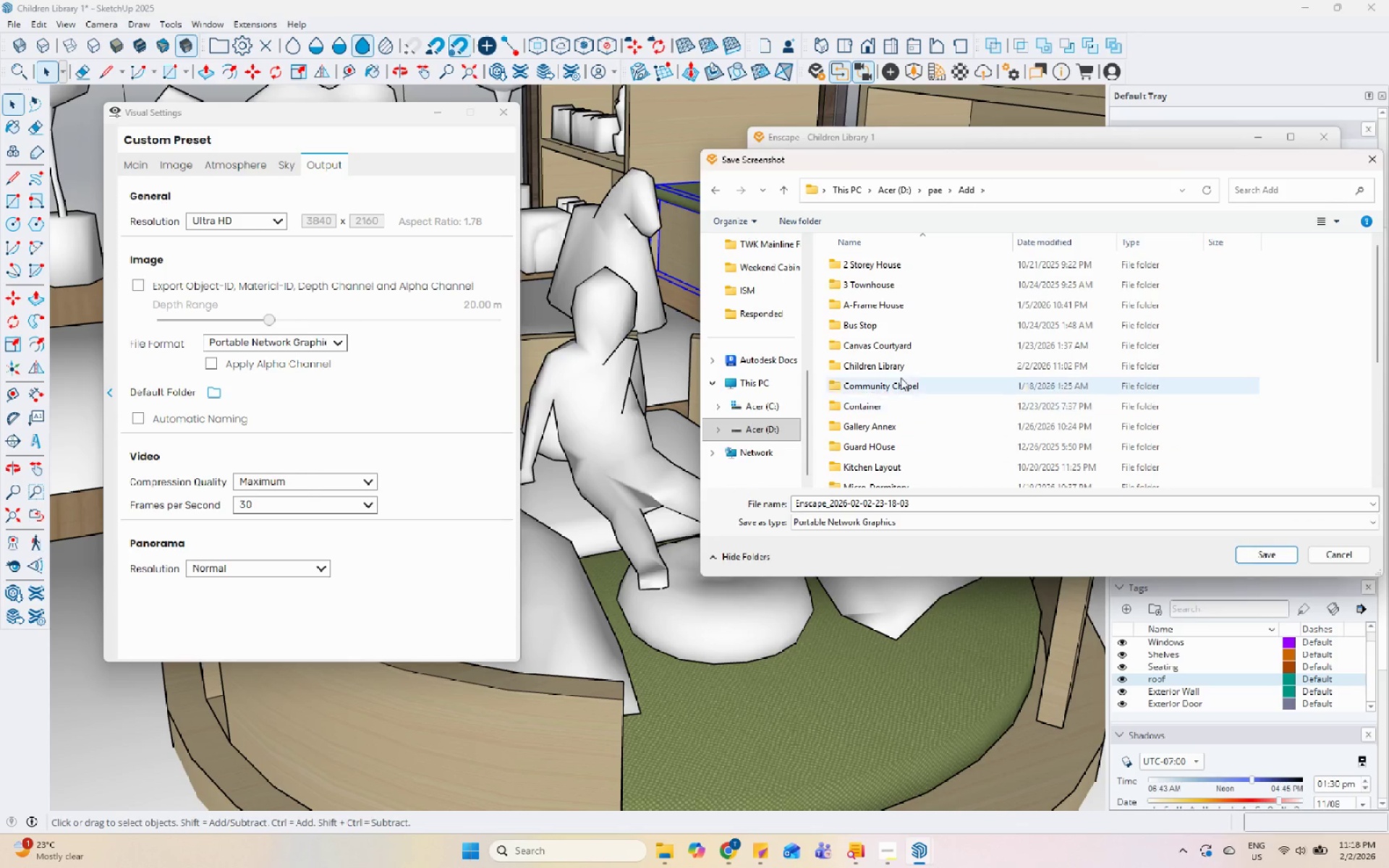 
double_click([901, 367])
 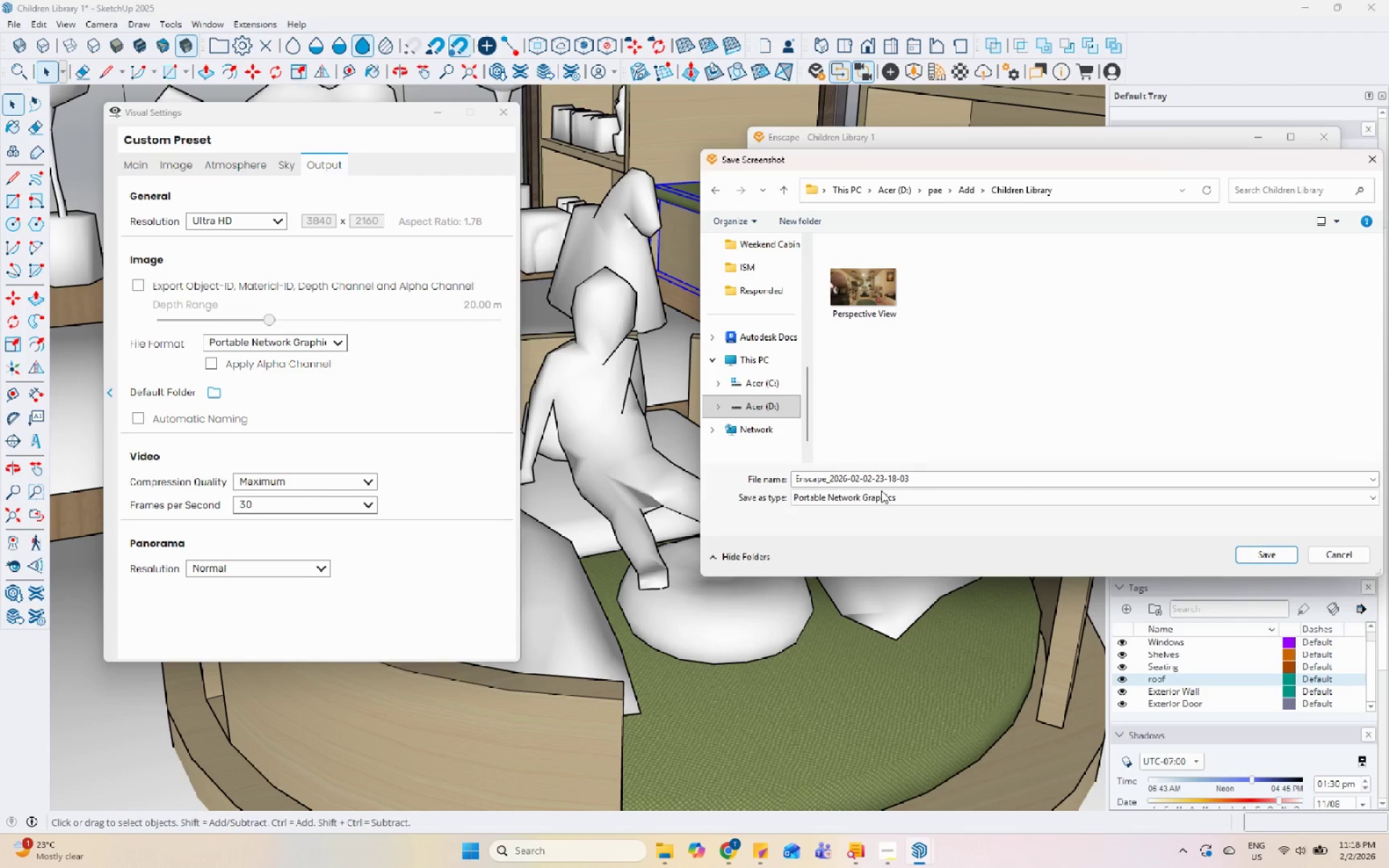 
left_click([893, 473])
 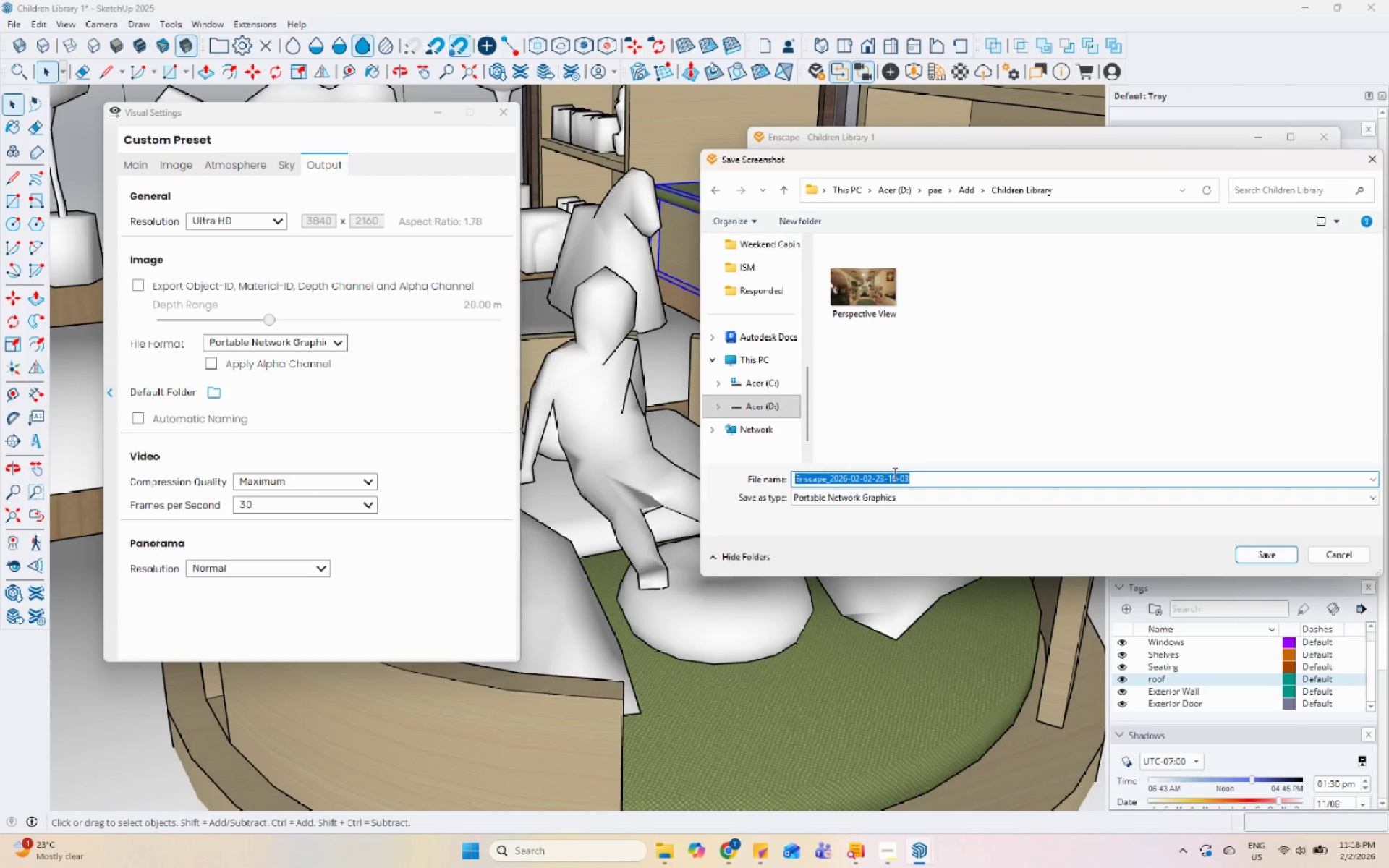 
type(Th)
key(Backspace)
type(he Story CIrcle 1)
 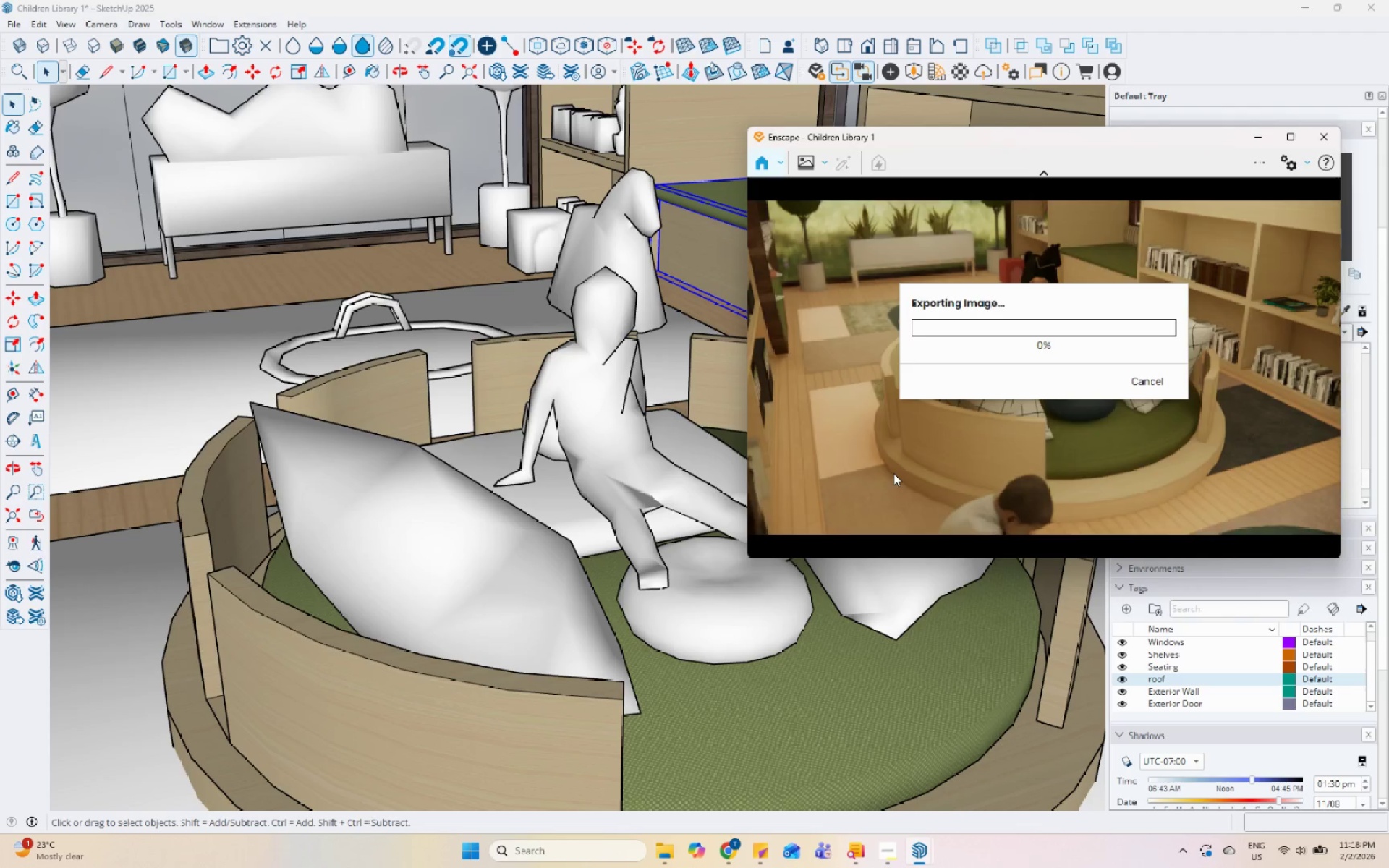 
wait(105.05)
 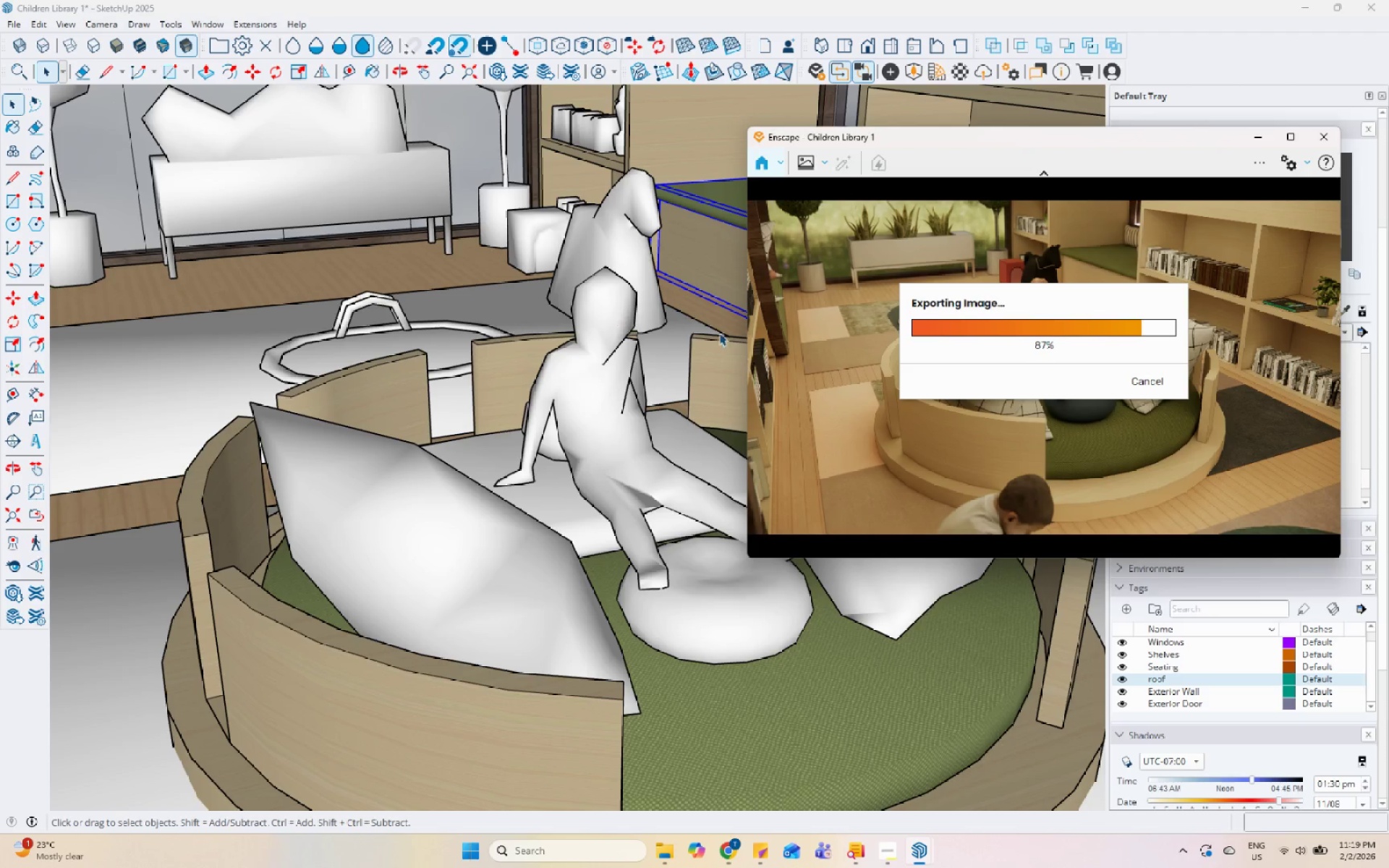 
left_click([660, 861])
 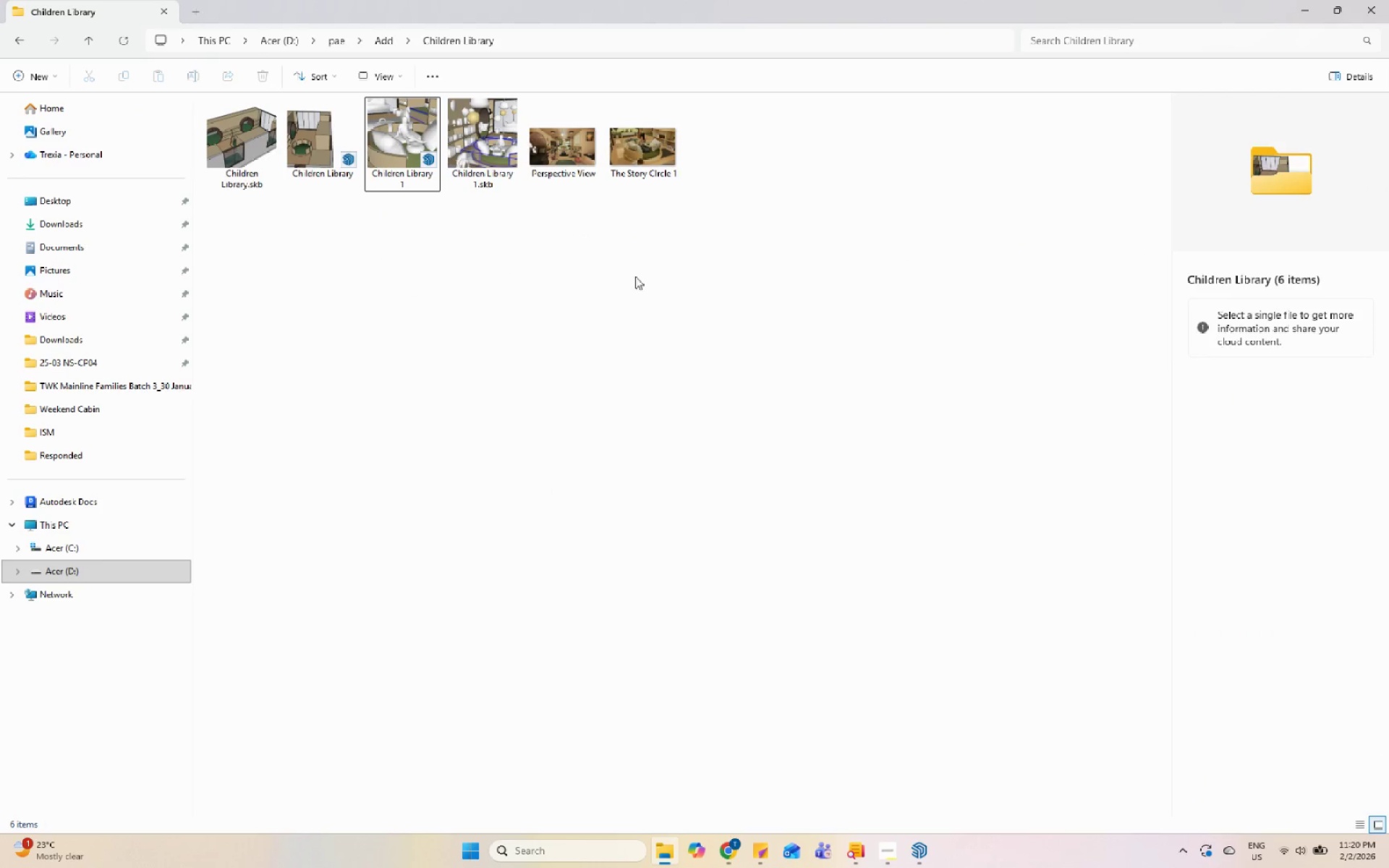 
left_click([668, 142])
 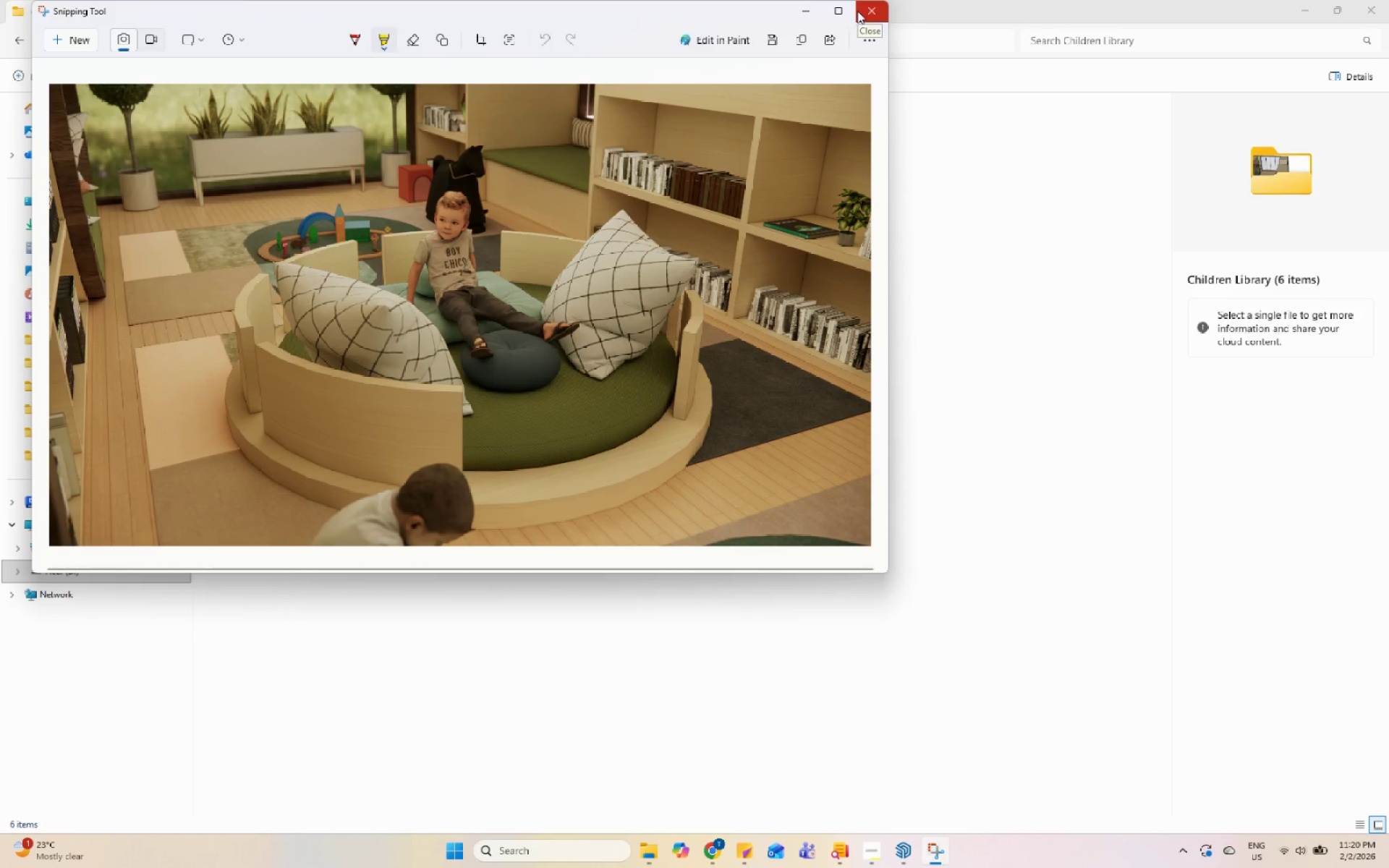 
wait(5.17)
 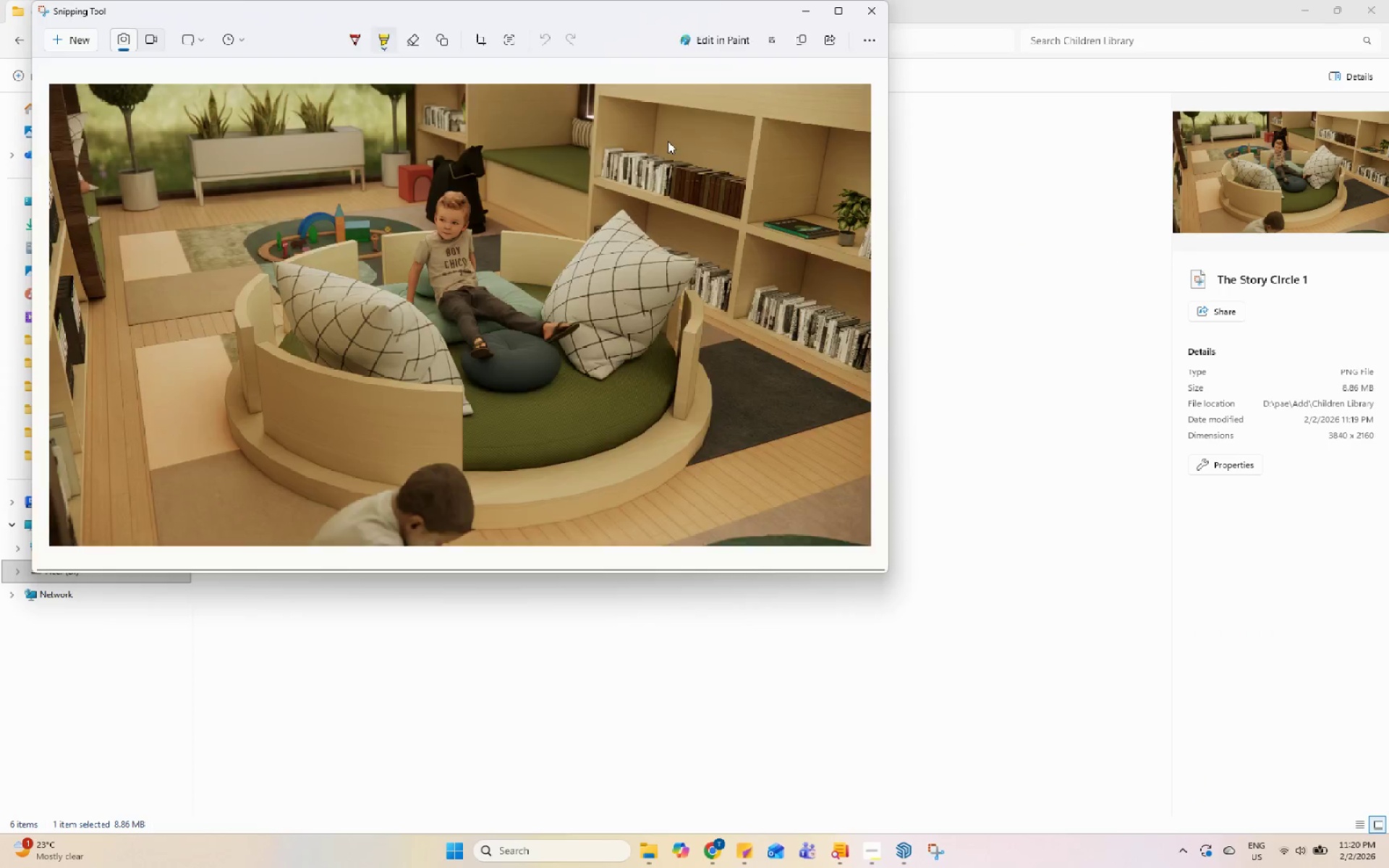 
left_click([857, 11])
 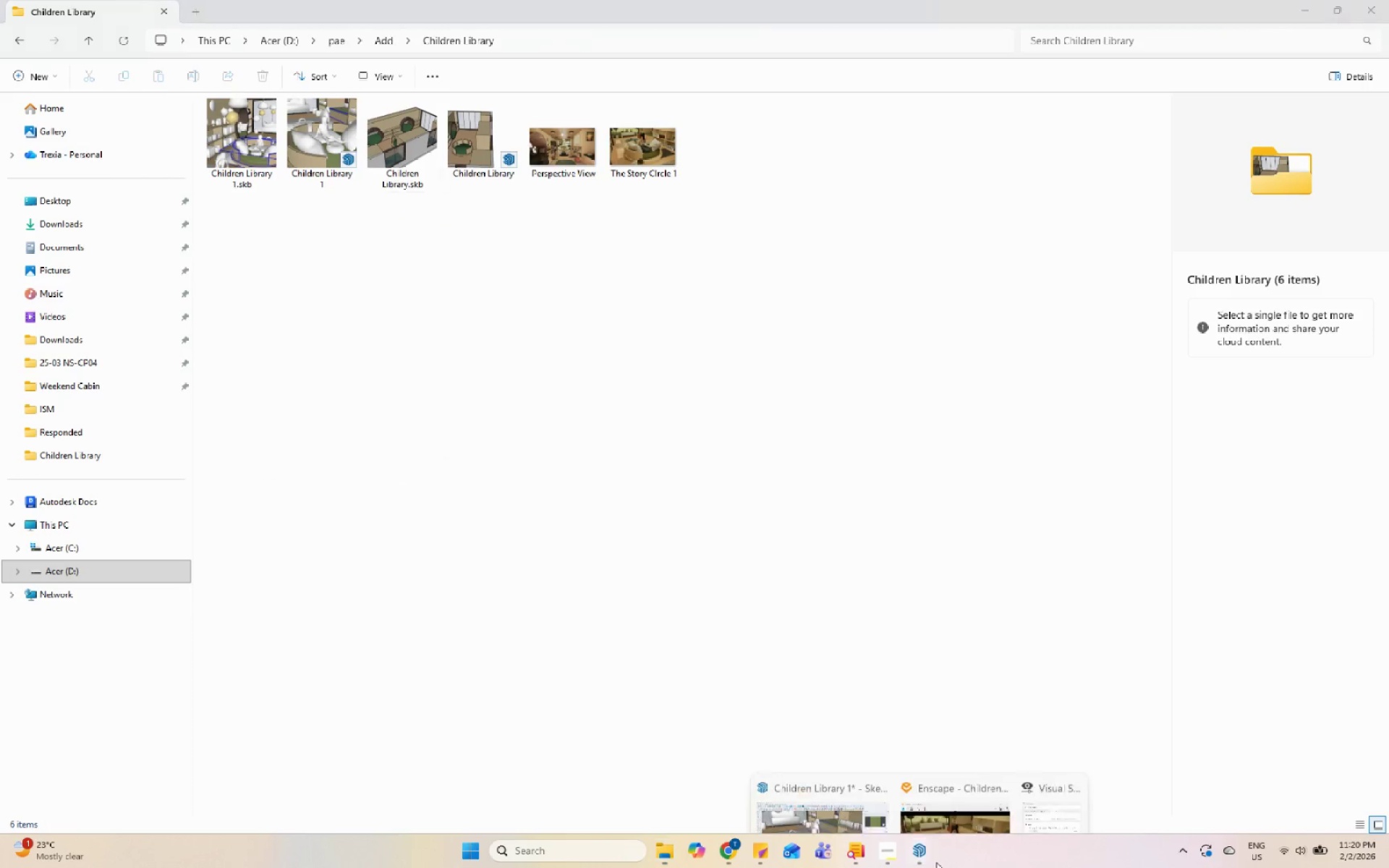 
left_click([799, 776])
 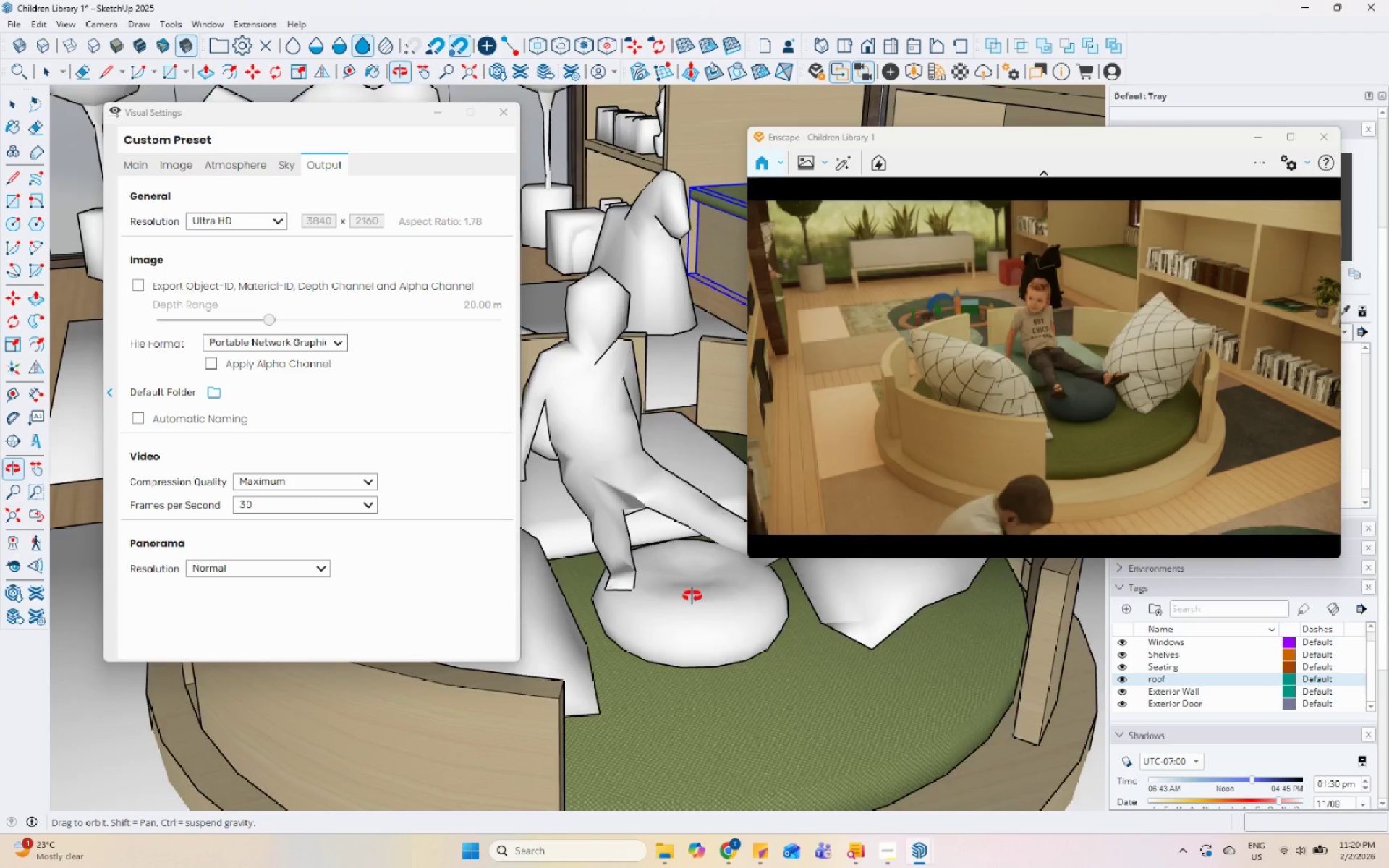 
scroll: coordinate [601, 604], scroll_direction: up, amount: 1.0
 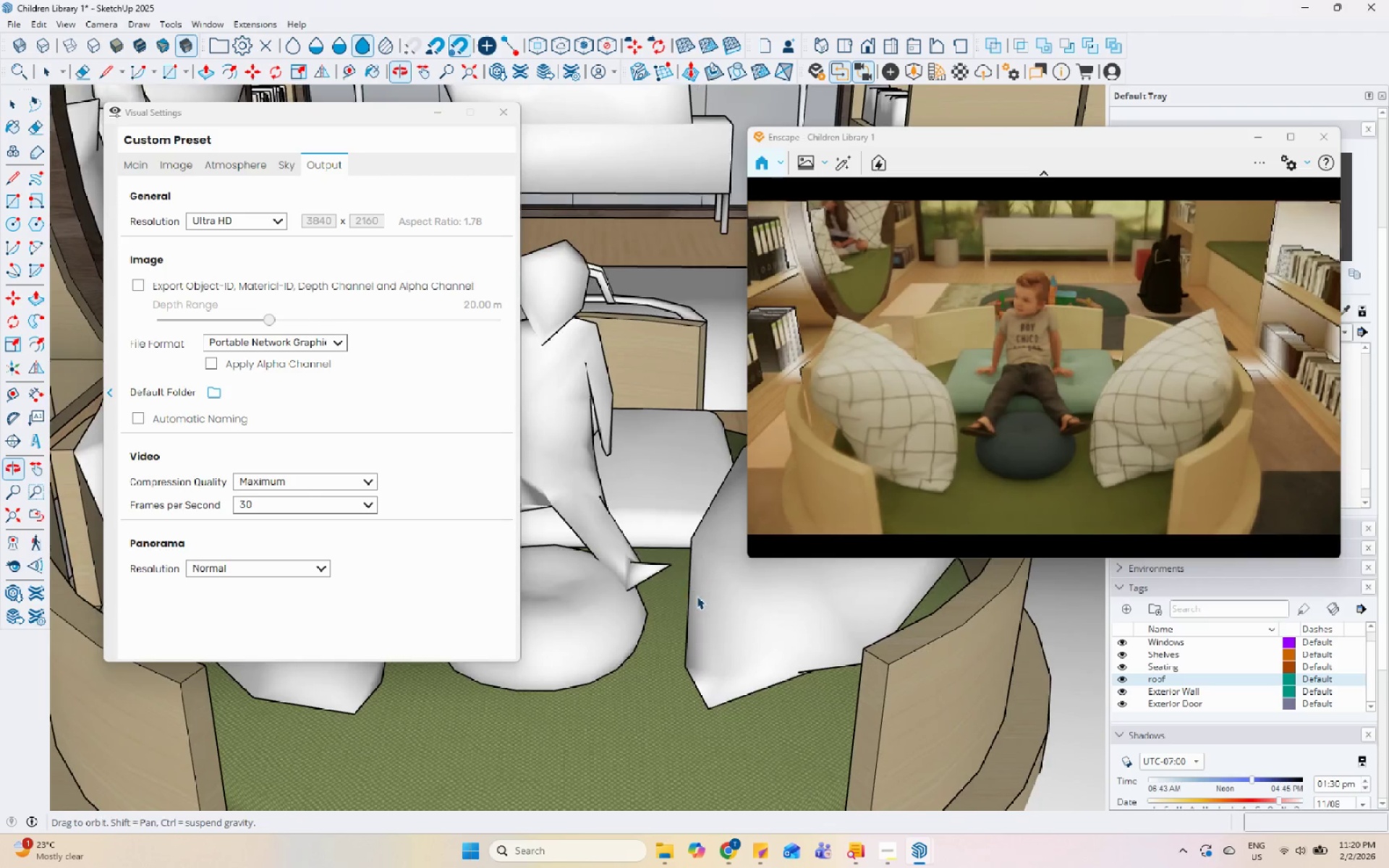 
scroll: coordinate [737, 595], scroll_direction: down, amount: 6.0
 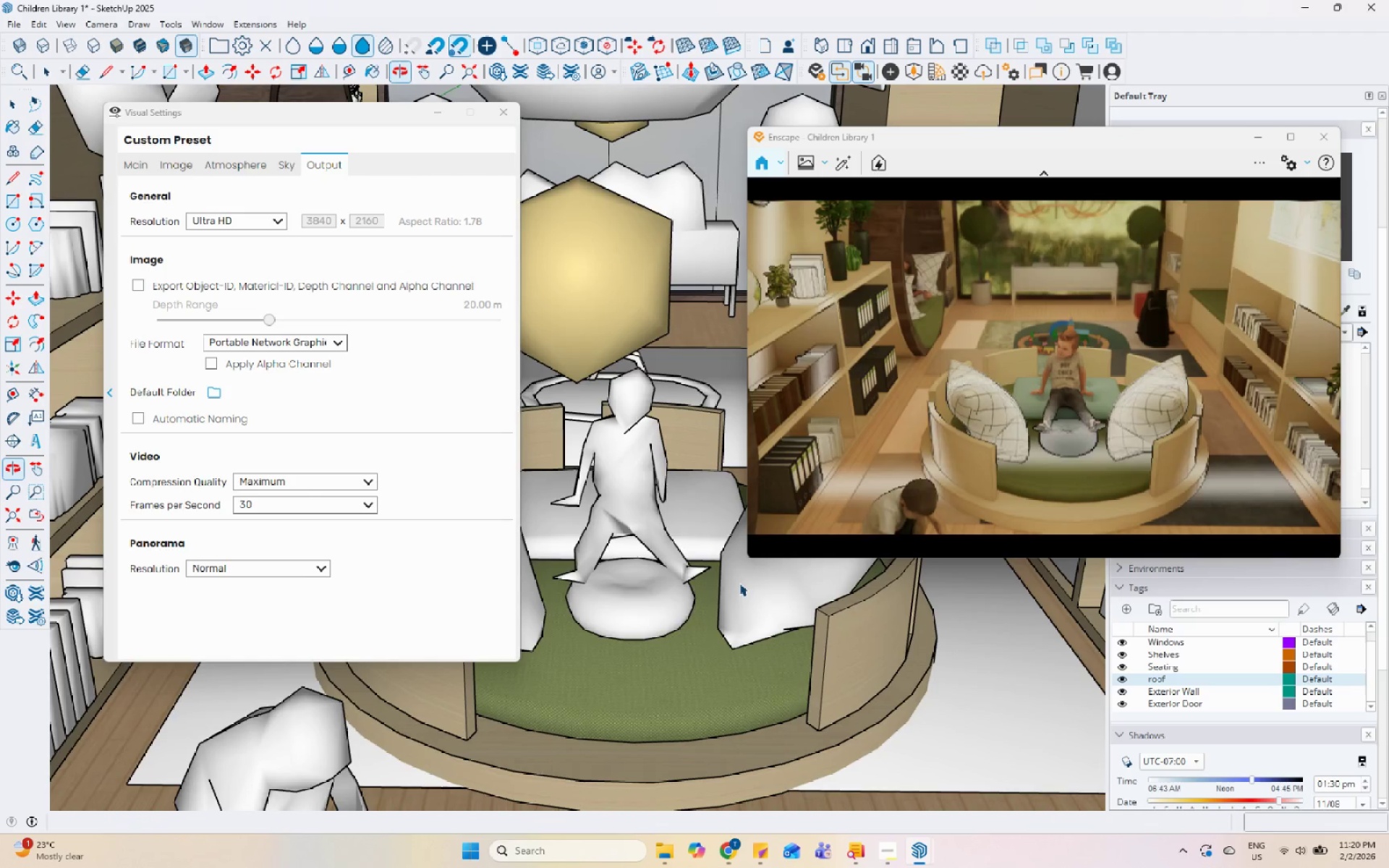 
scroll: coordinate [739, 583], scroll_direction: none, amount: 0.0
 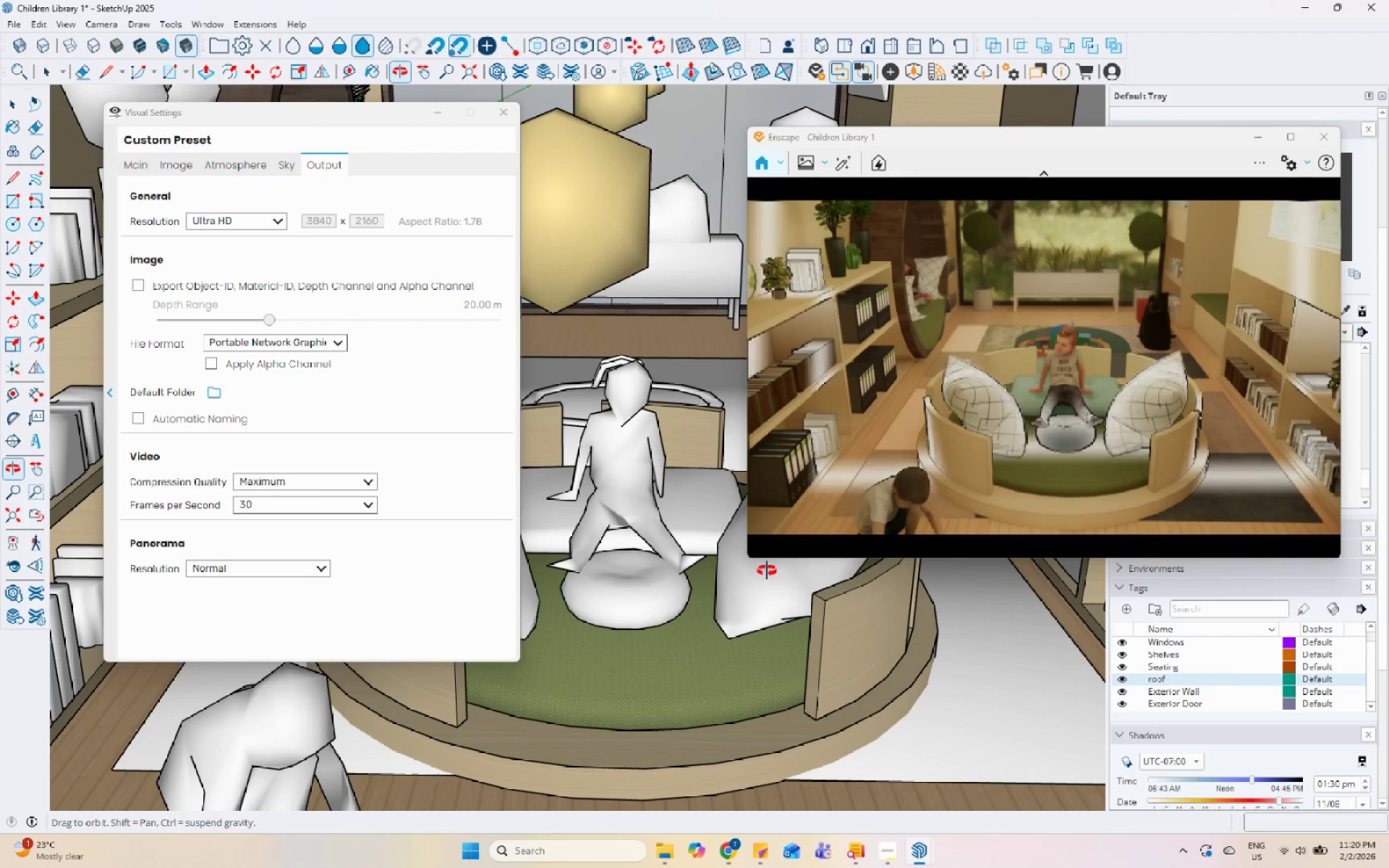 
scroll: coordinate [767, 571], scroll_direction: up, amount: 1.0
 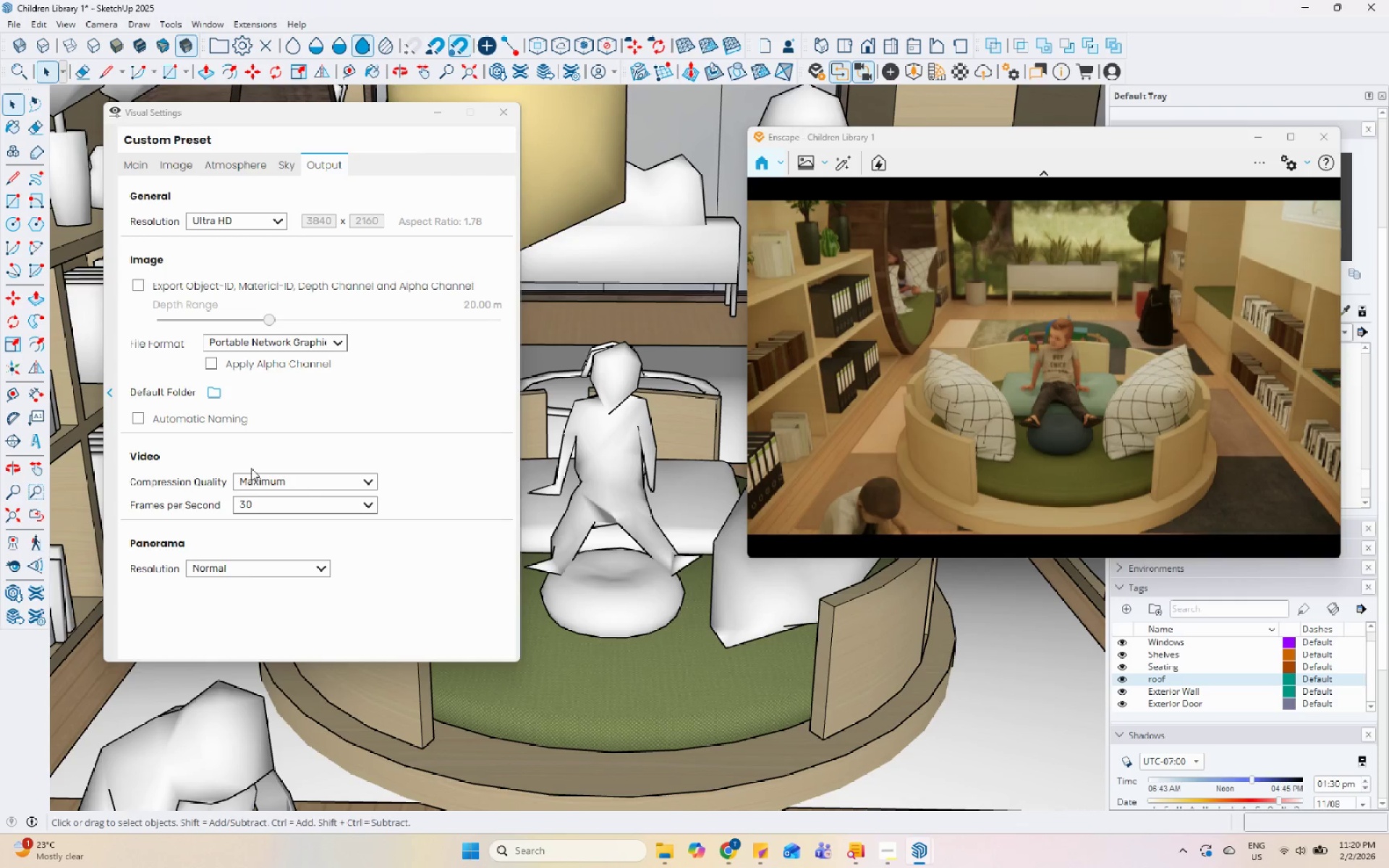 
left_click_drag(start_coordinate=[663, 542], to_coordinate=[665, 516])
 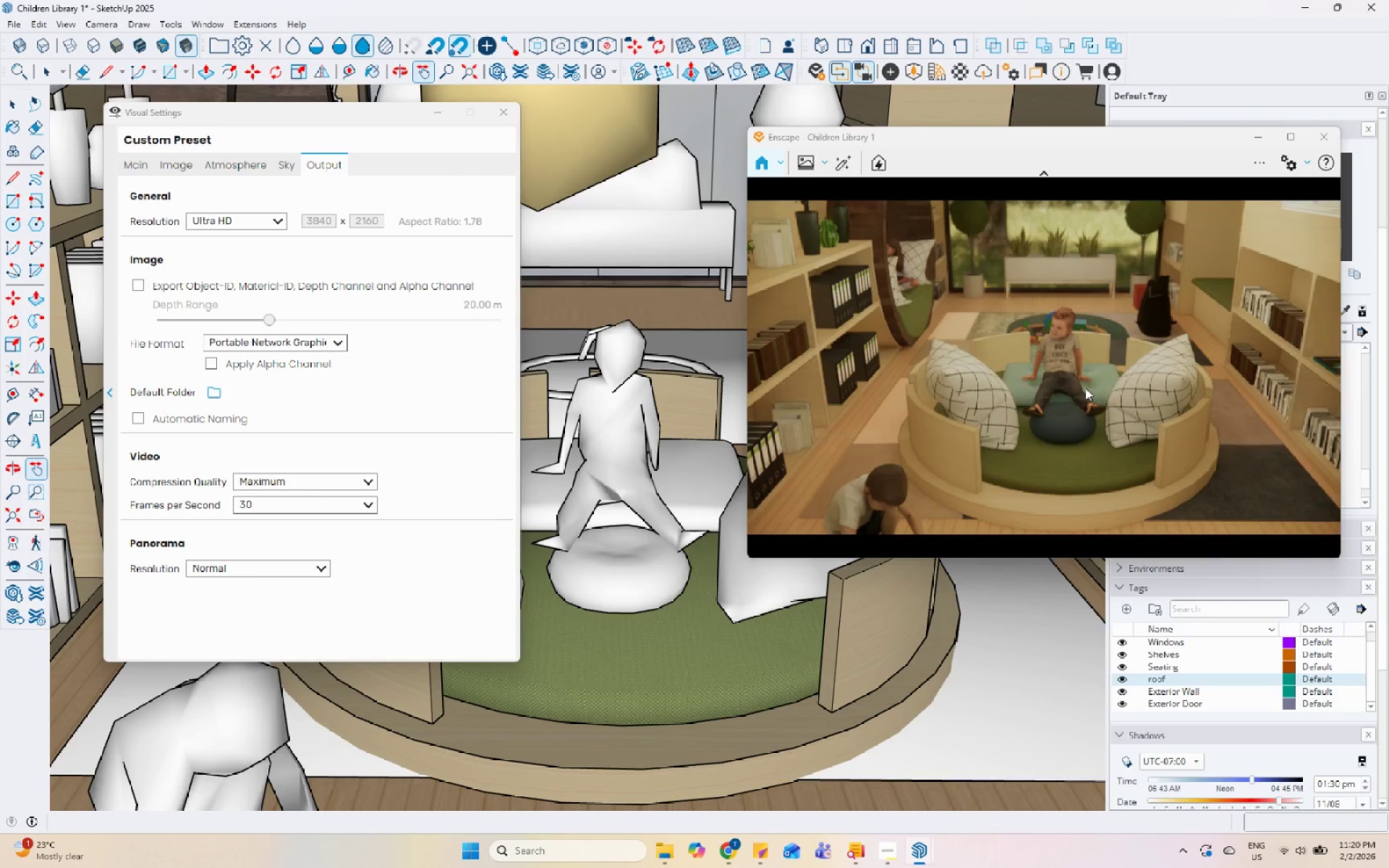 
left_click_drag(start_coordinate=[1096, 362], to_coordinate=[1038, 367])
 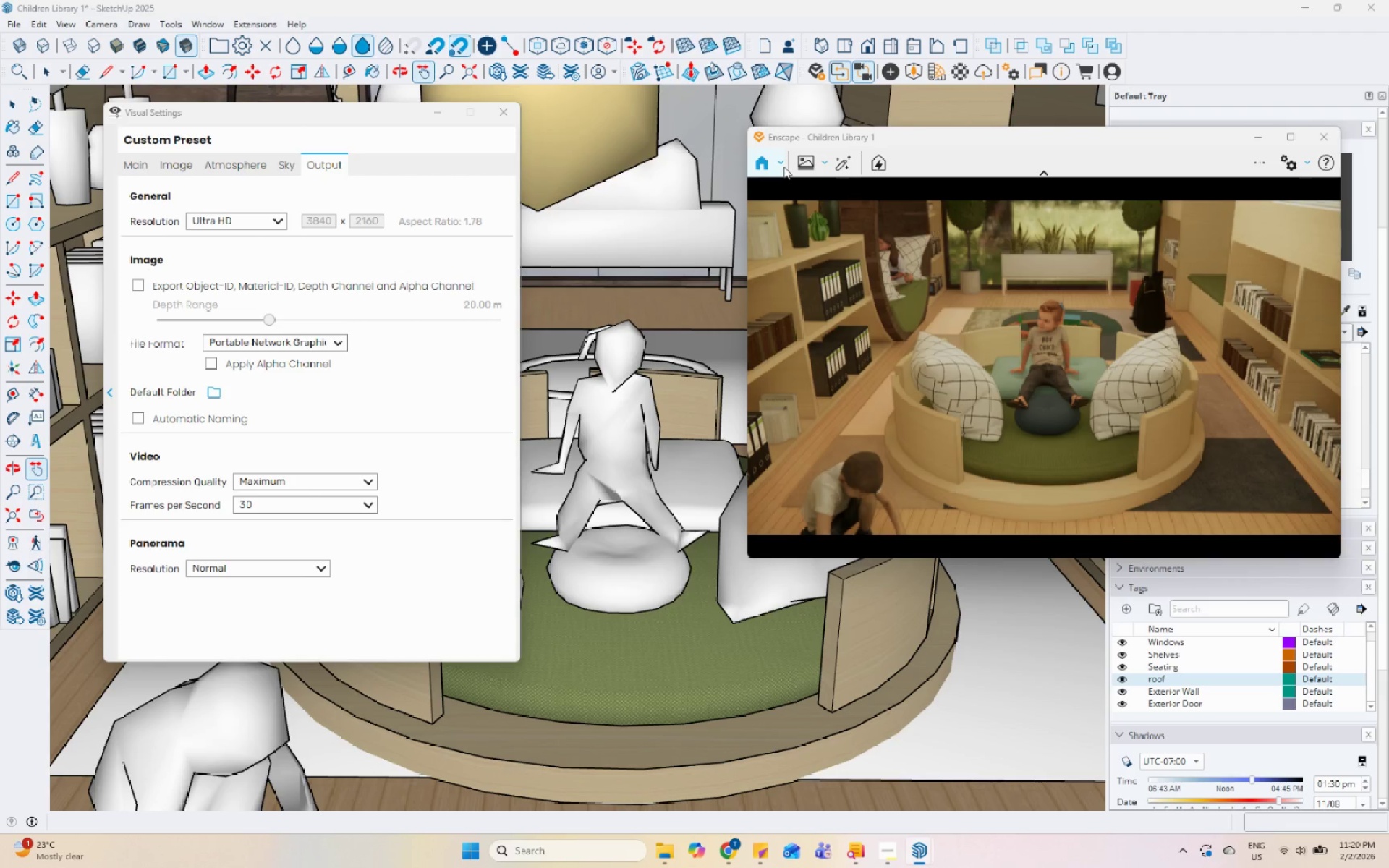 
left_click([812, 161])
 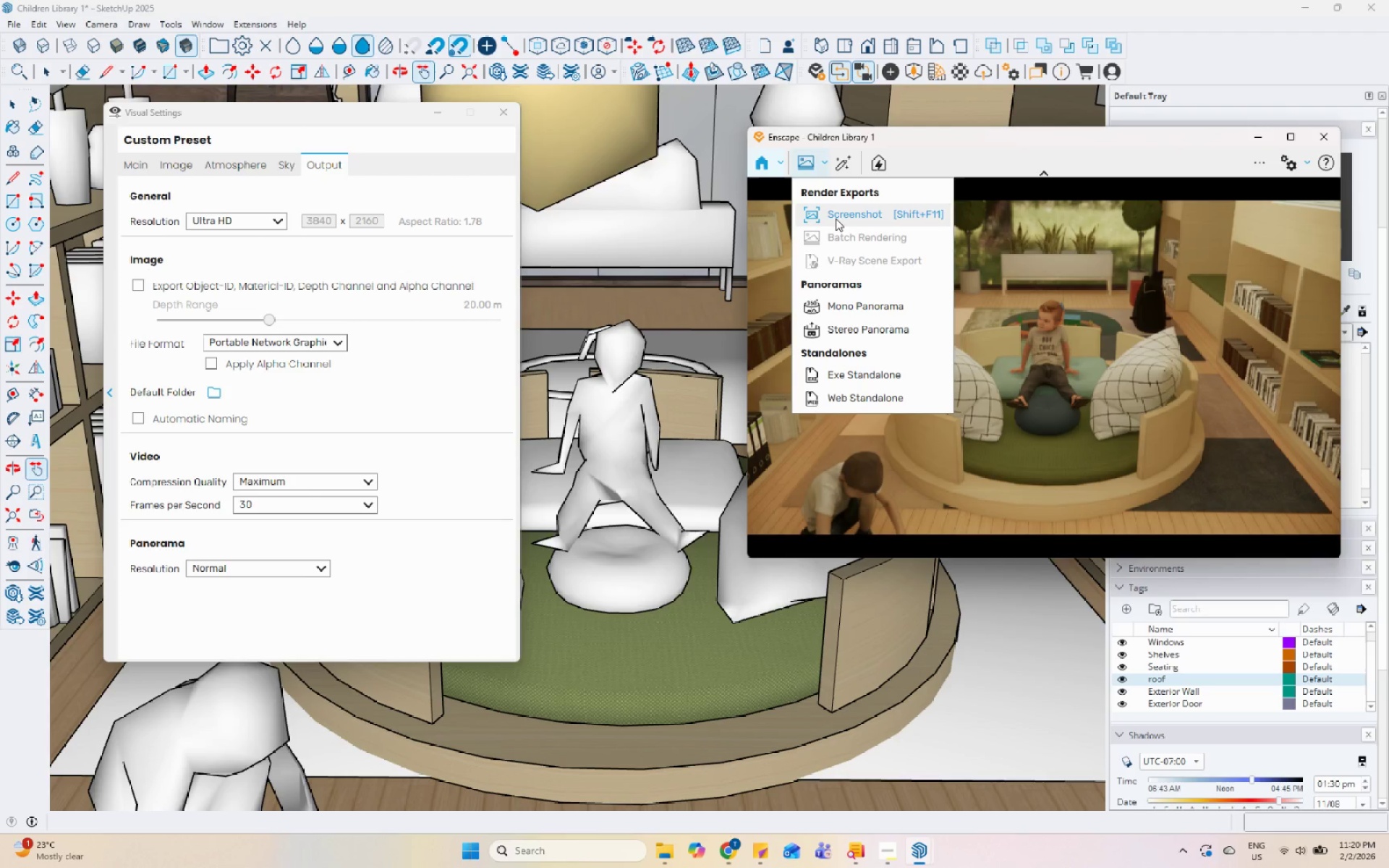 
left_click([836, 218])
 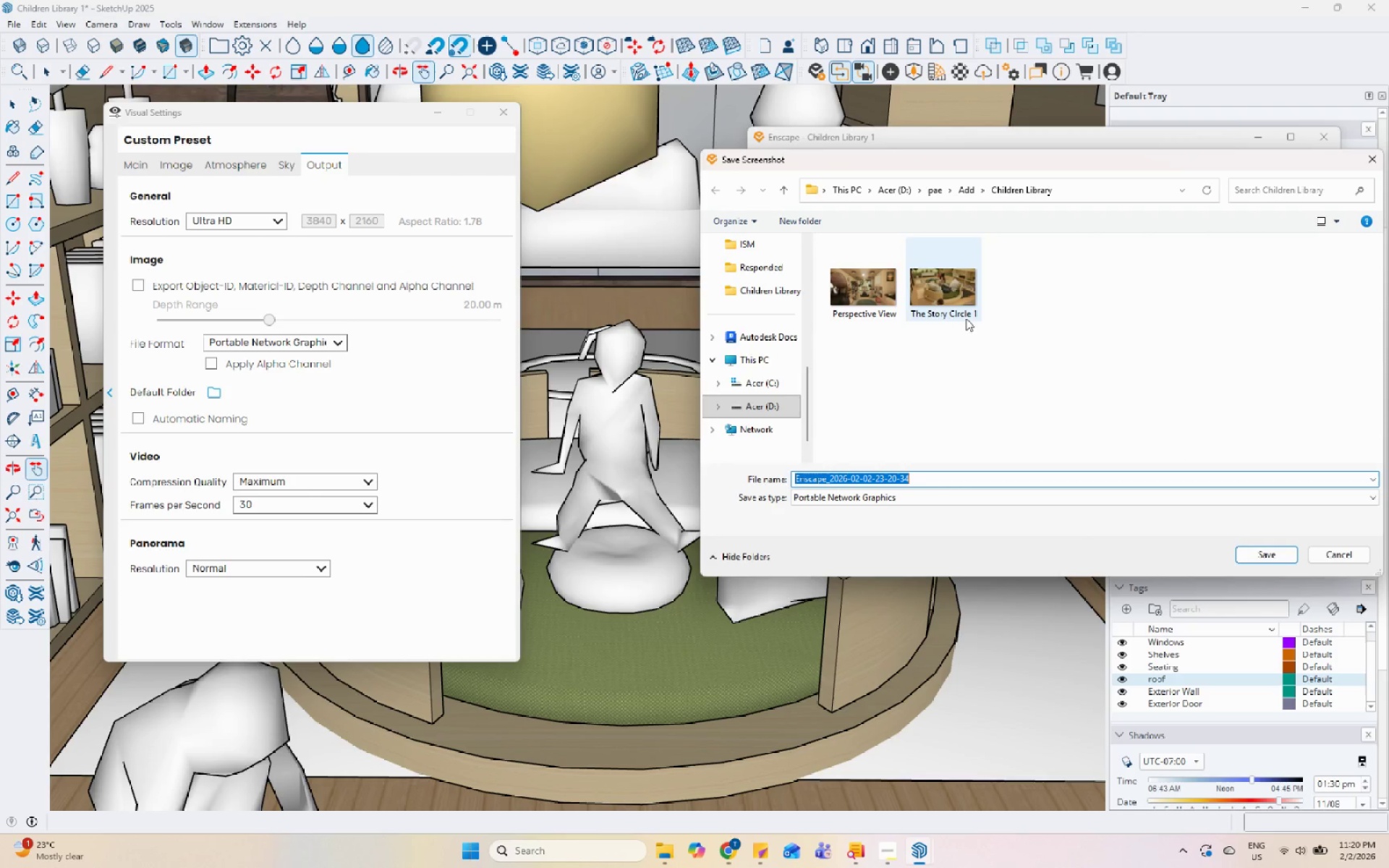 
left_click([964, 315])
 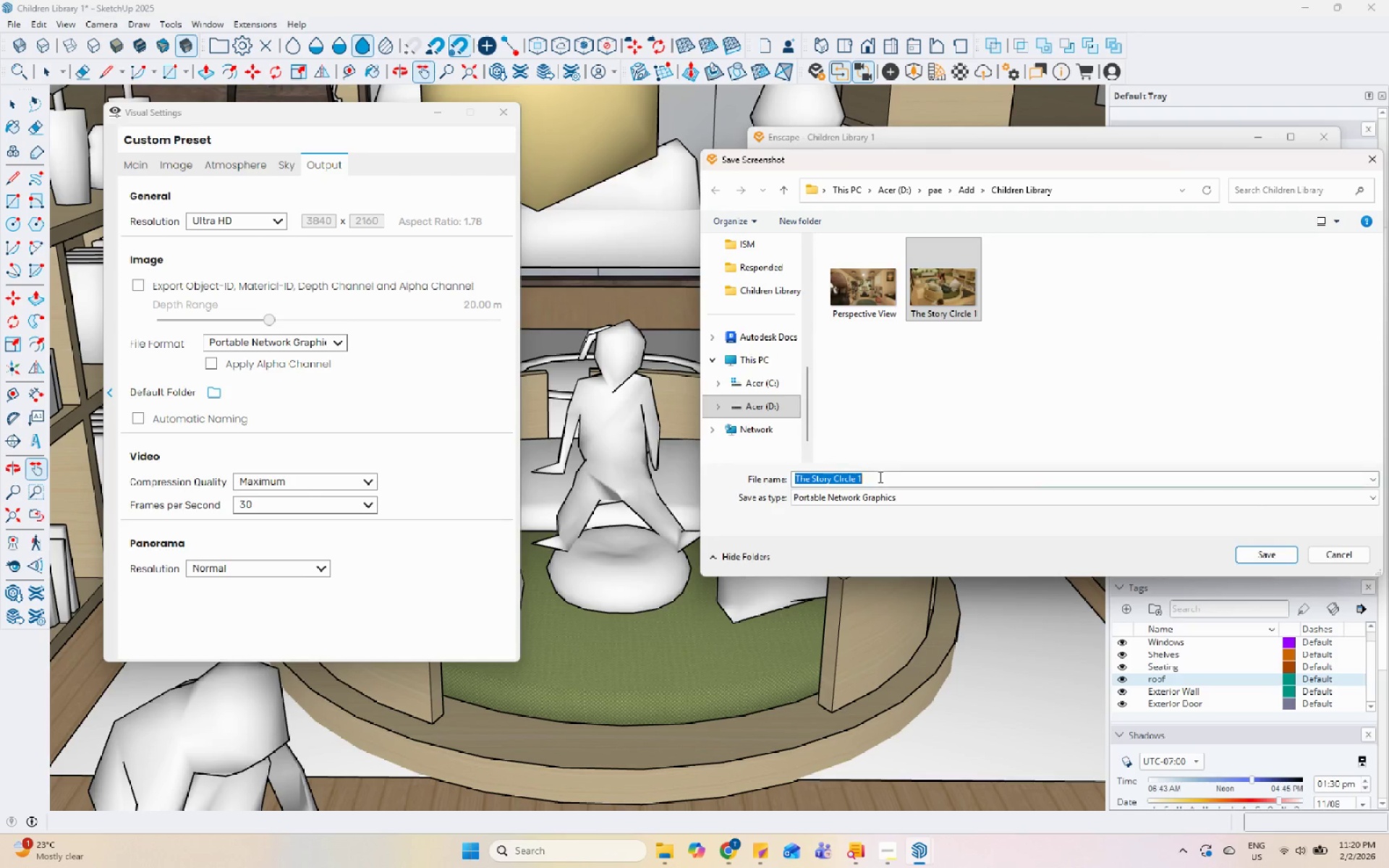 
double_click([877, 476])
 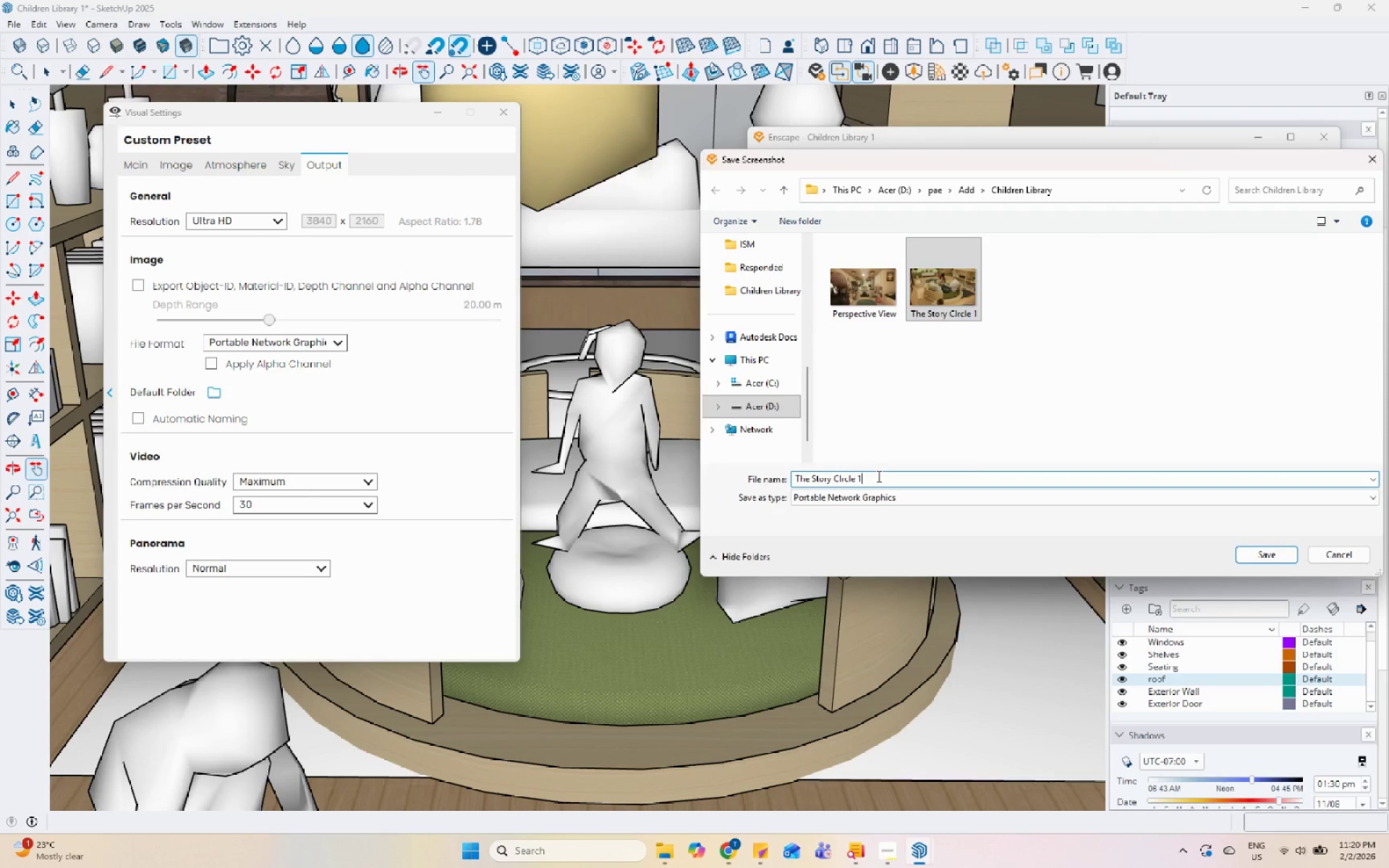 
key(Backspace)
 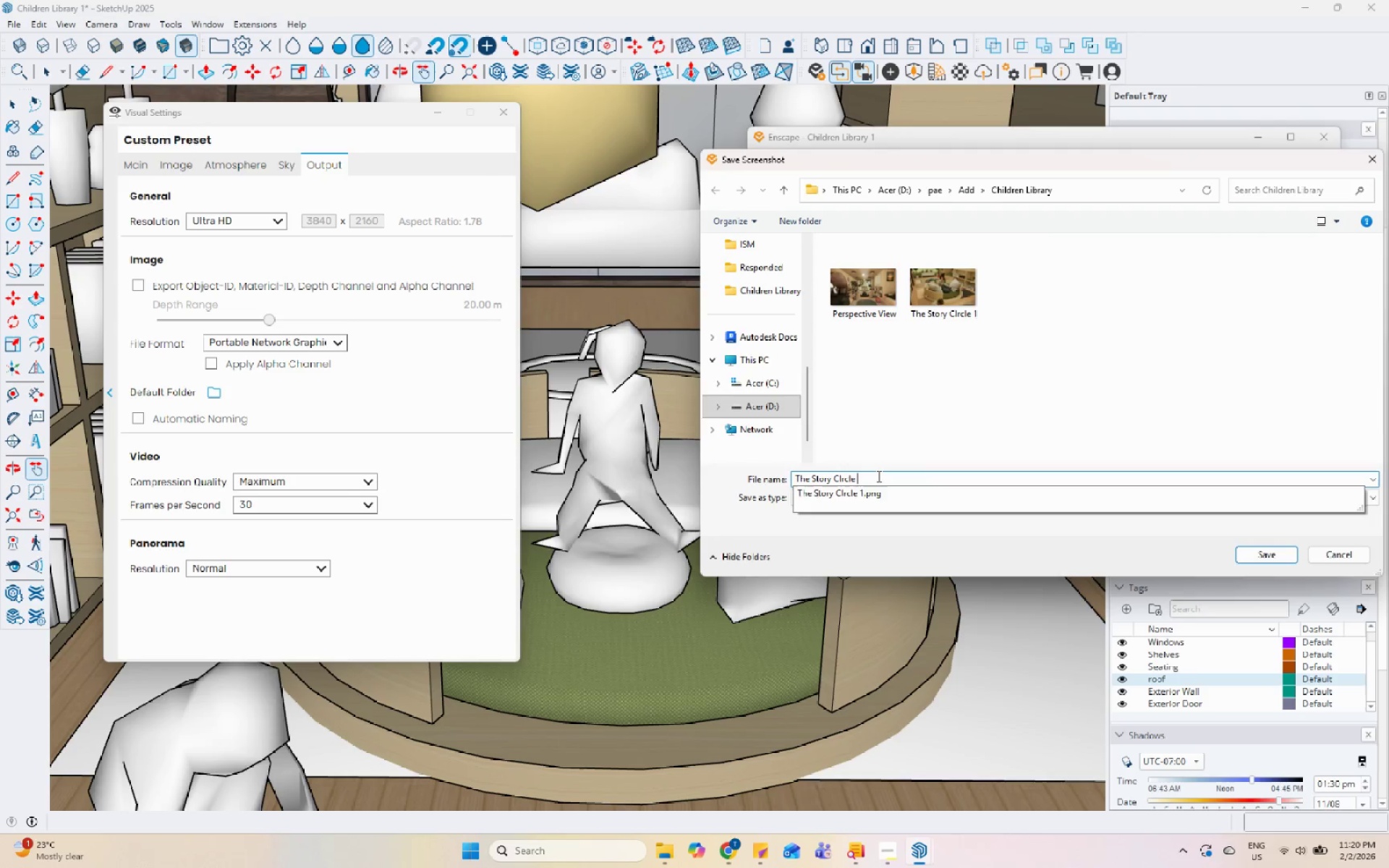 
key(2)
 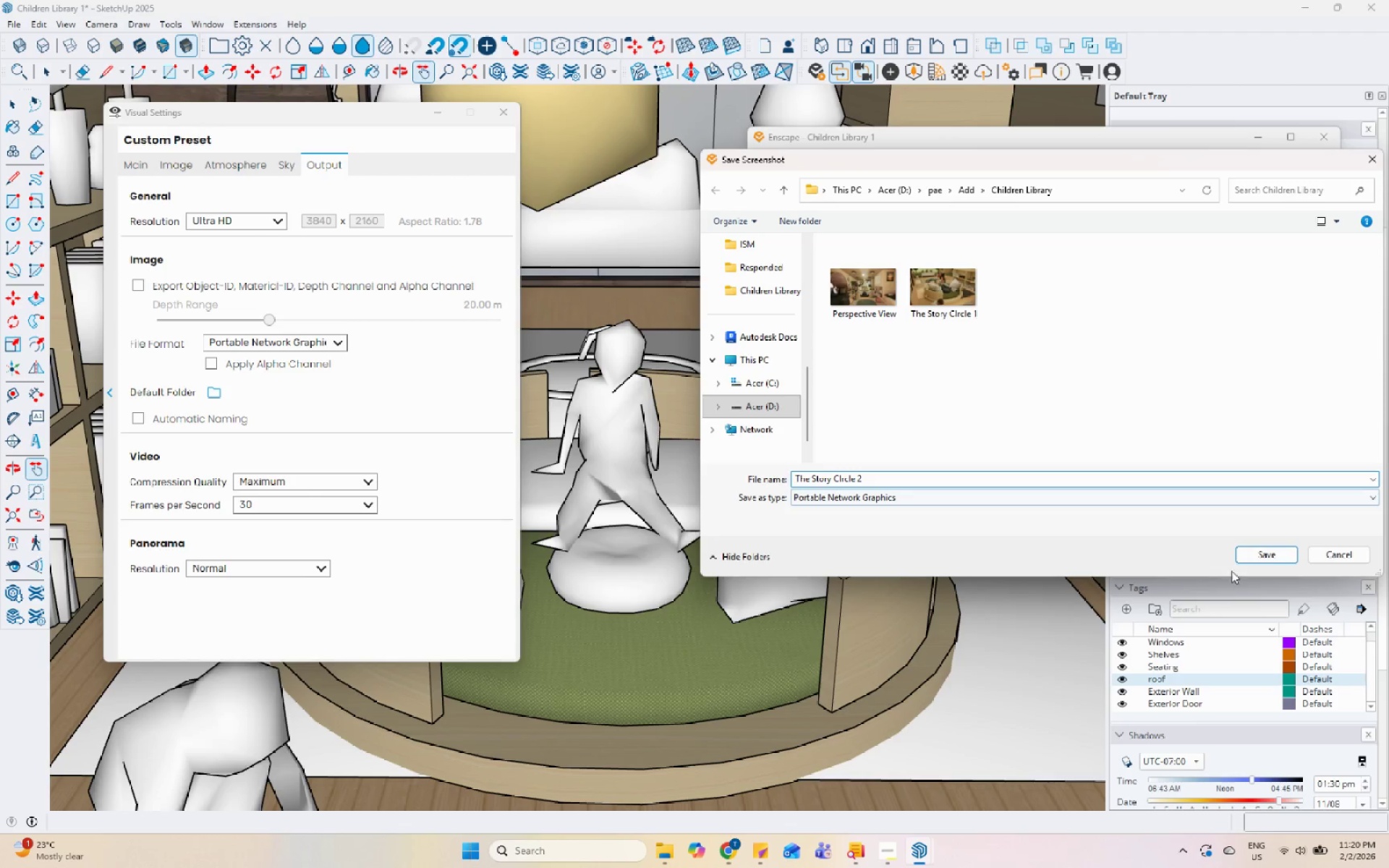 
left_click([1250, 550])
 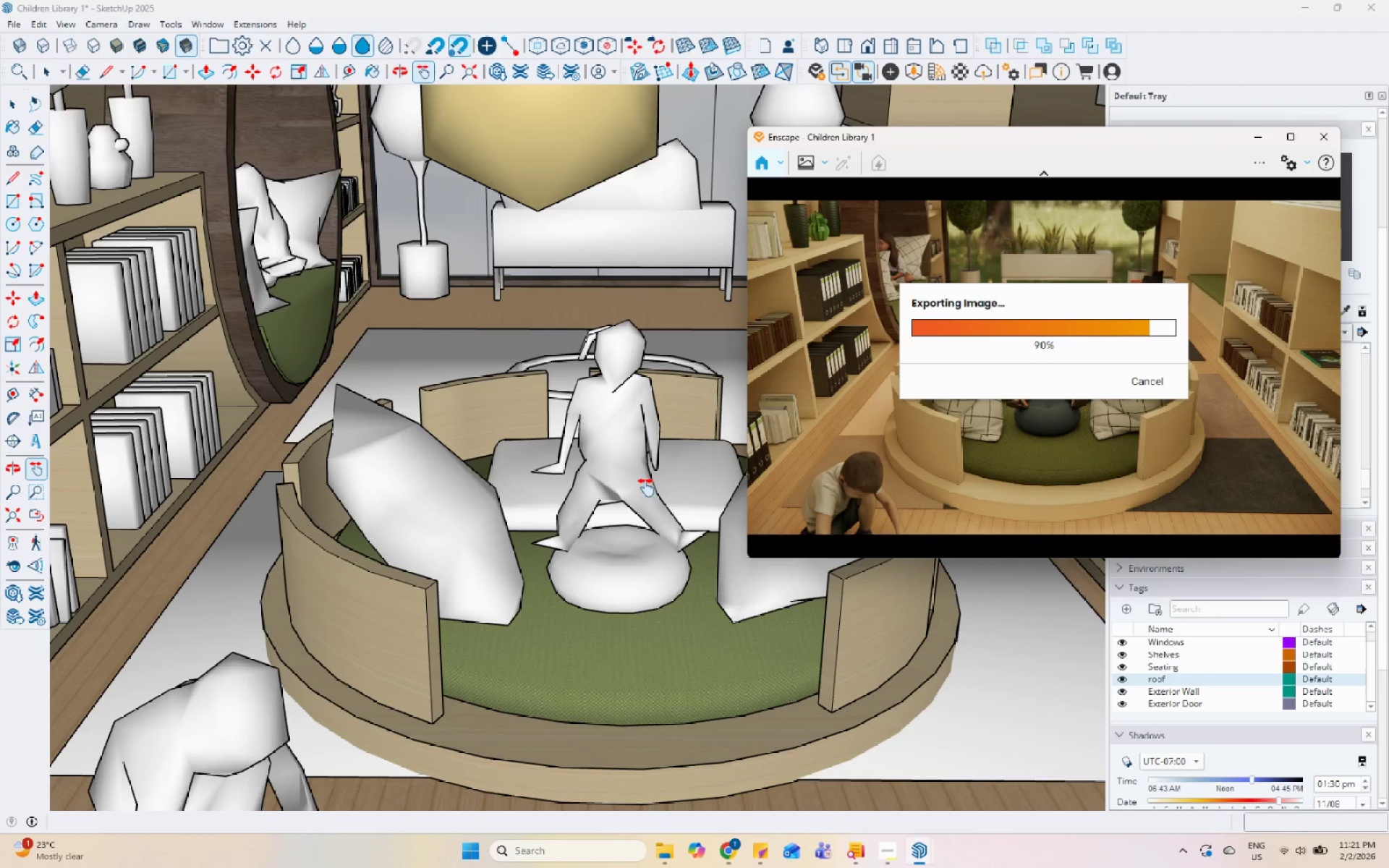 
wait(60.23)
 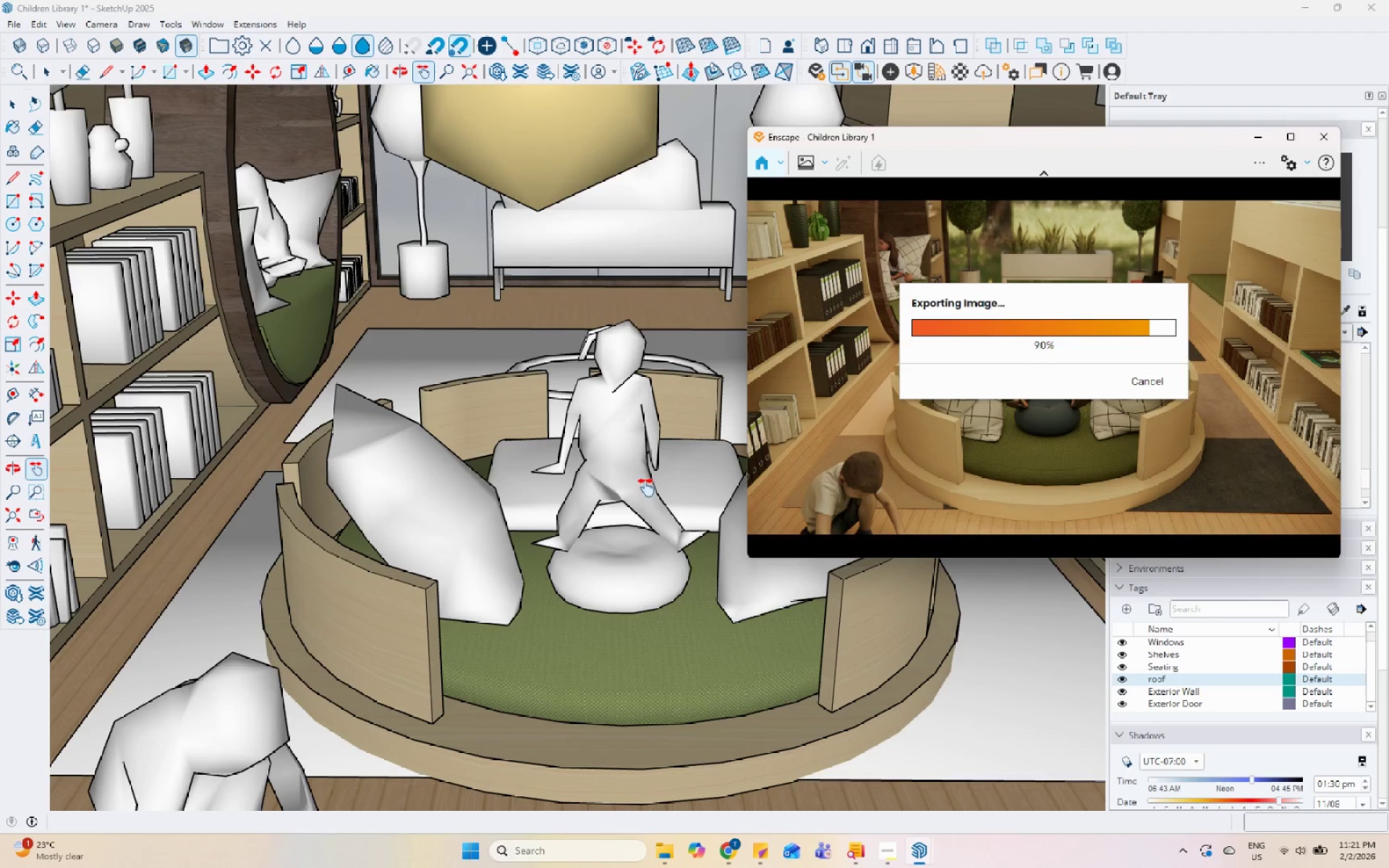 
left_click([674, 856])
 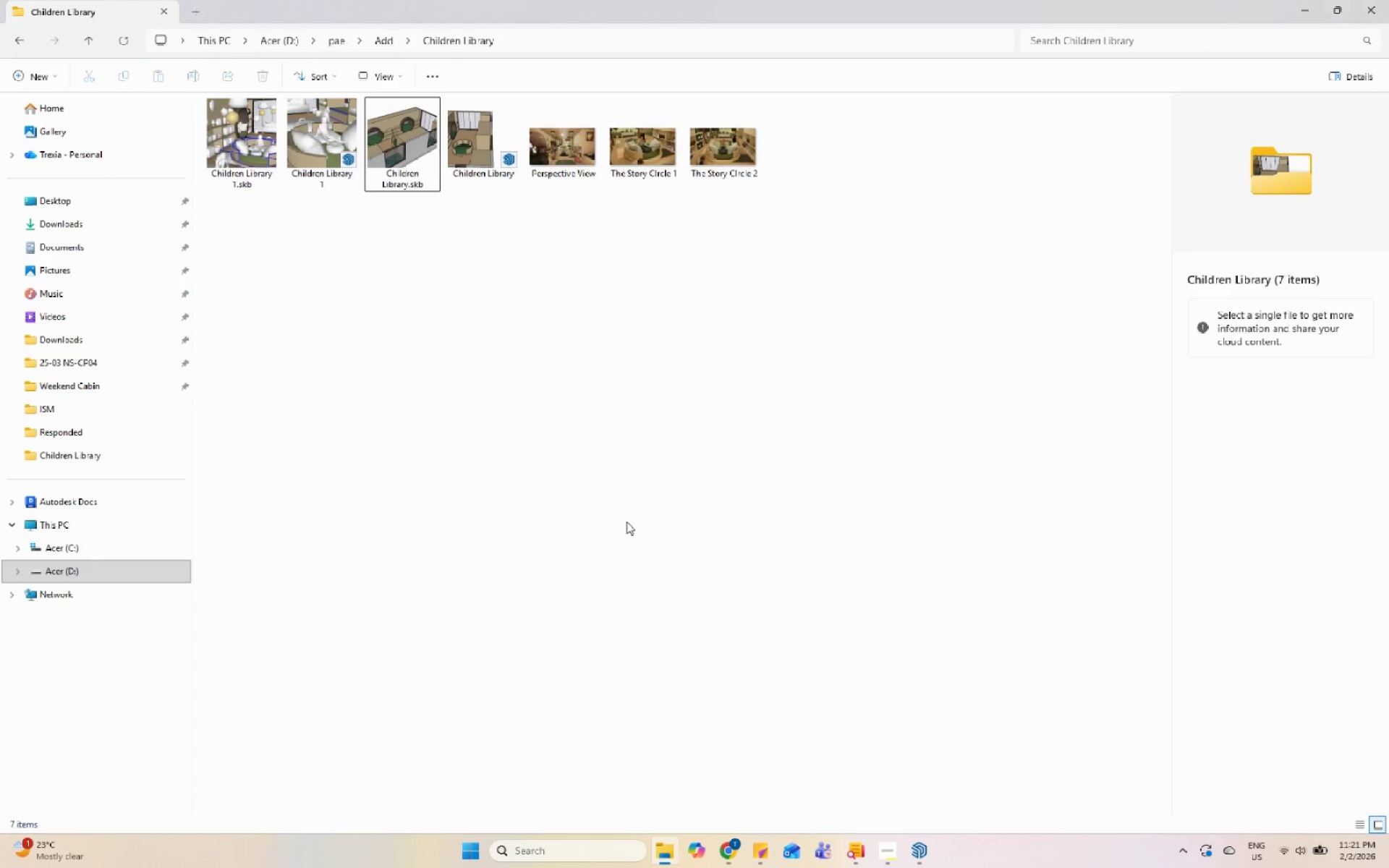 
double_click([726, 153])
 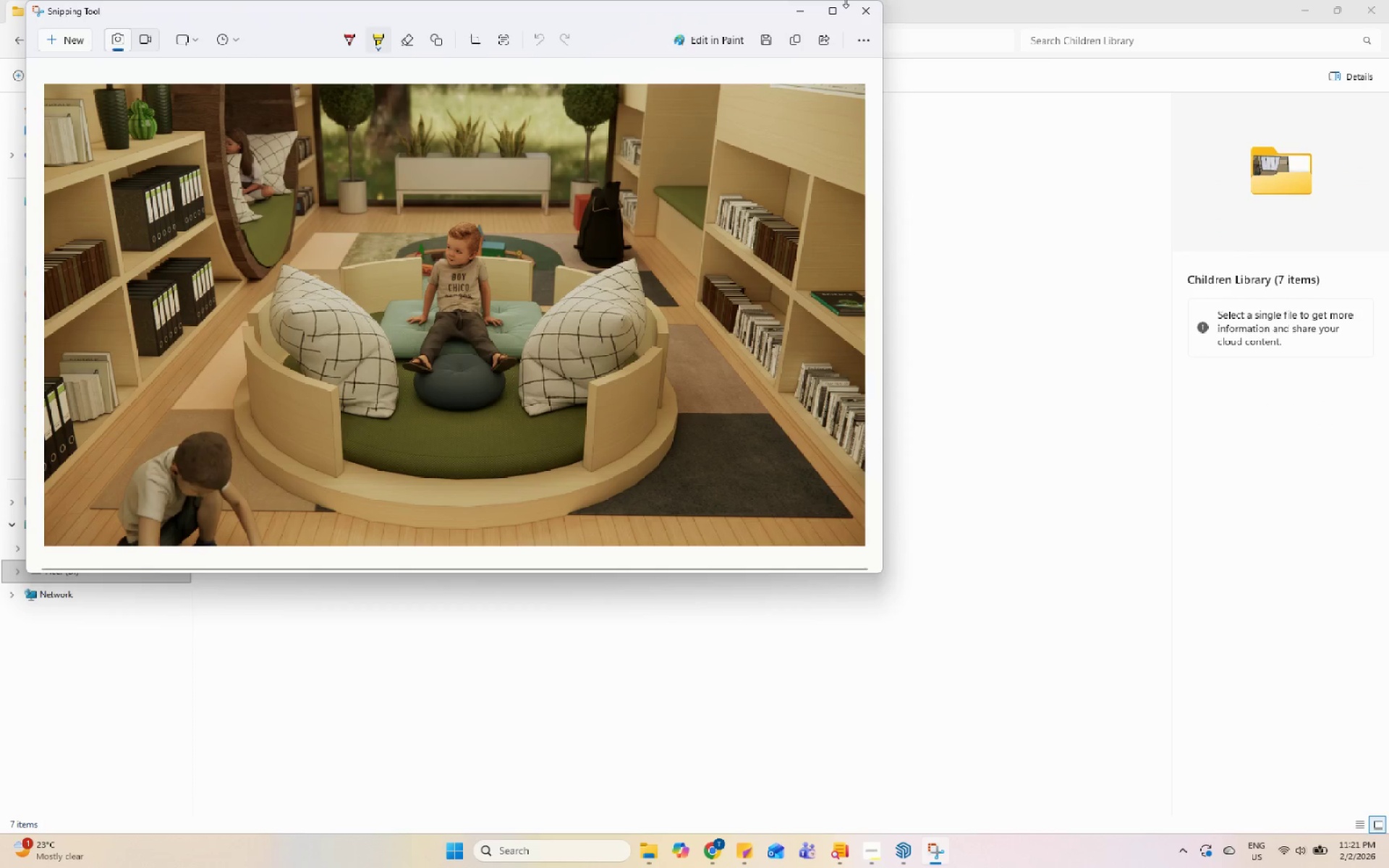 
scroll: coordinate [704, 311], scroll_direction: up, amount: 3.0
 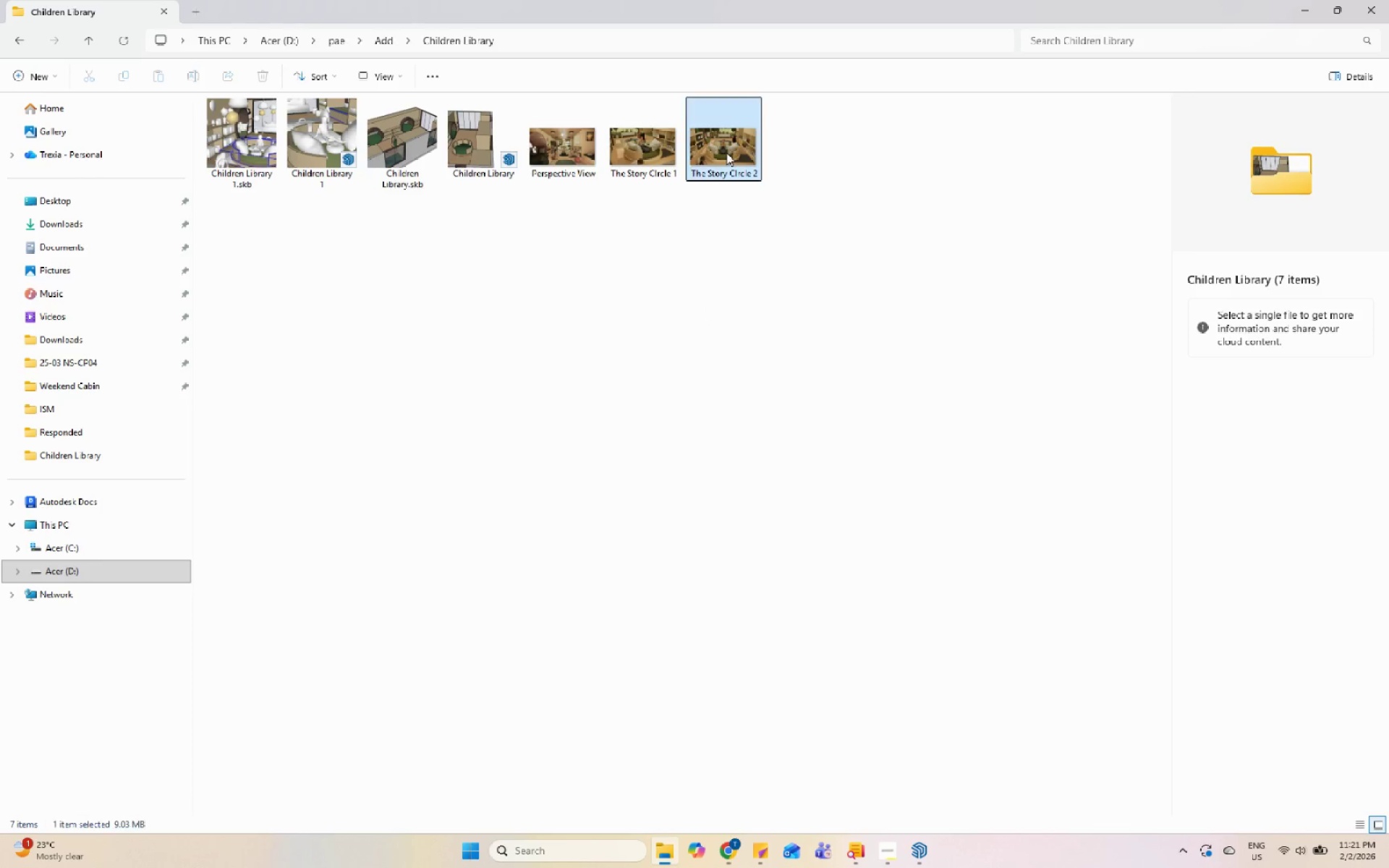 
left_click([858, 9])
 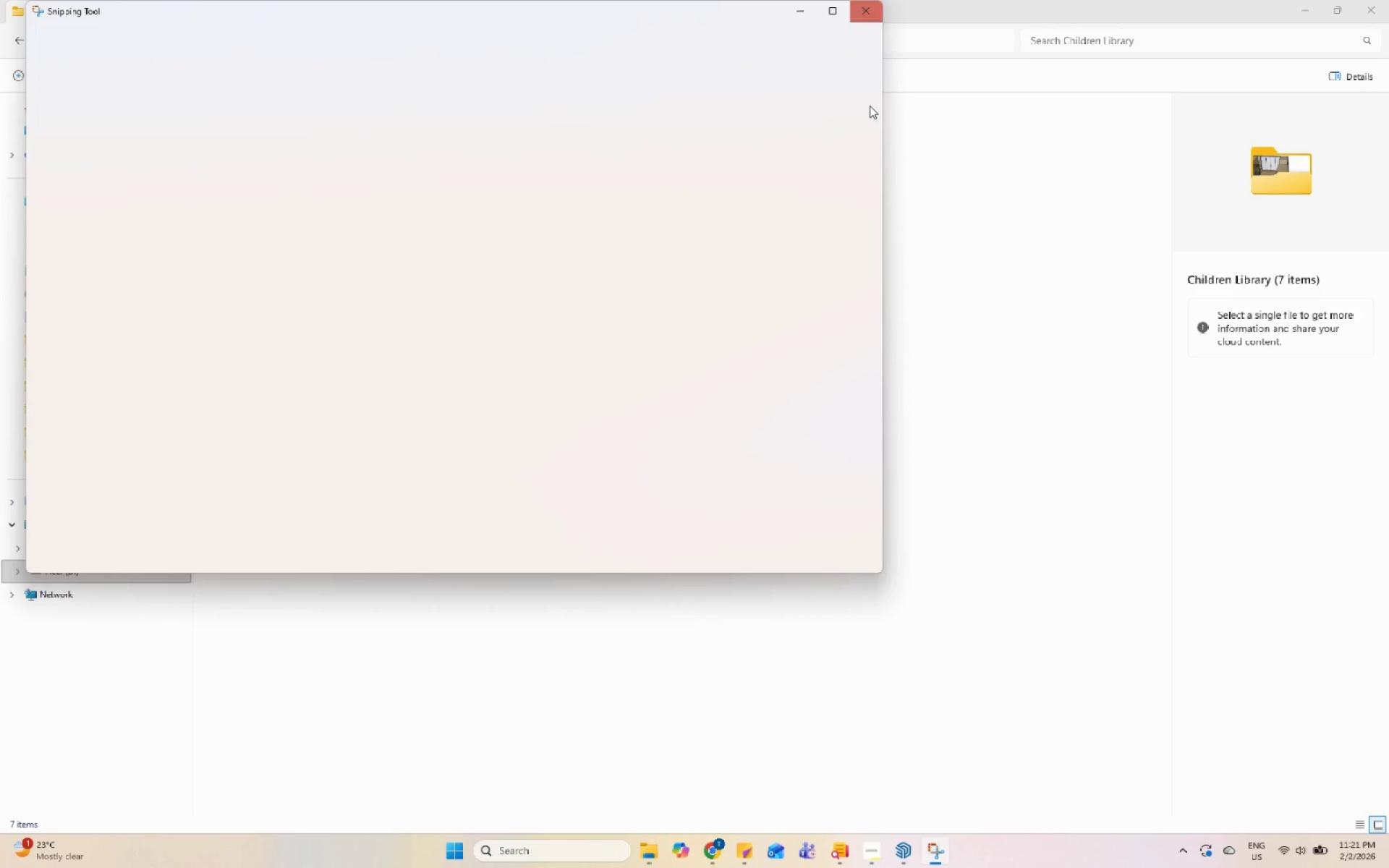 
left_click([999, 553])
 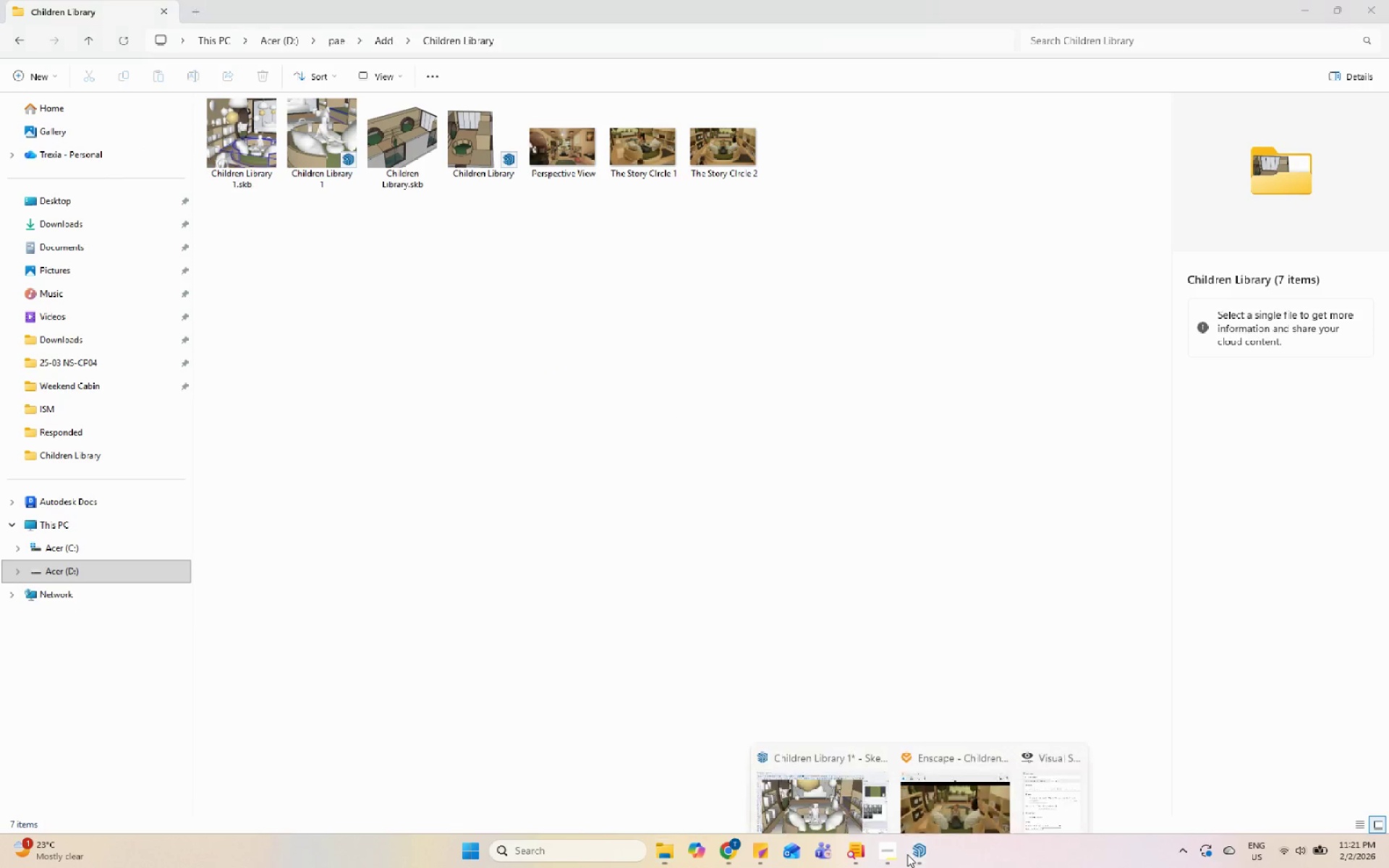 
left_click([957, 762])
 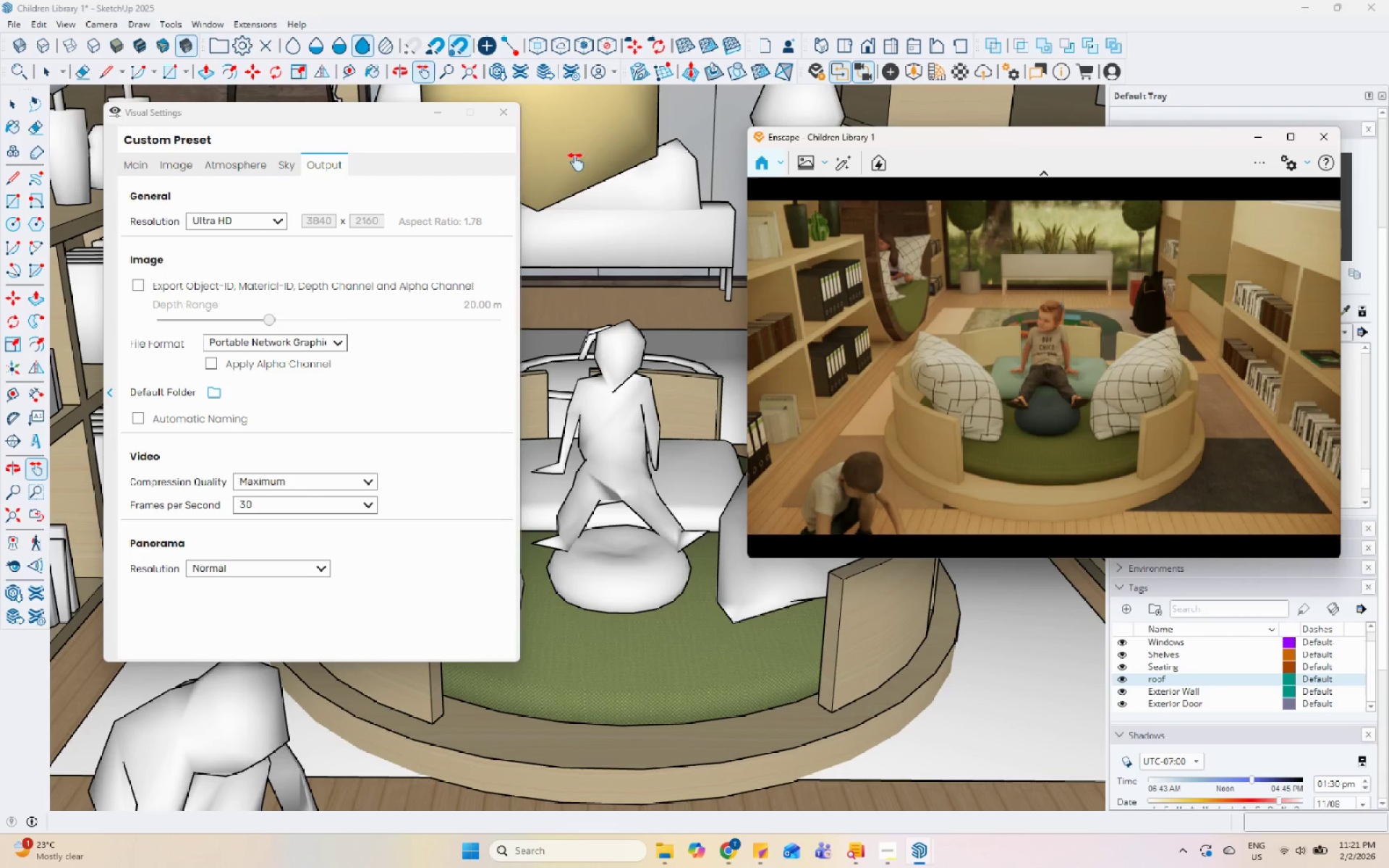 
left_click([443, 115])
 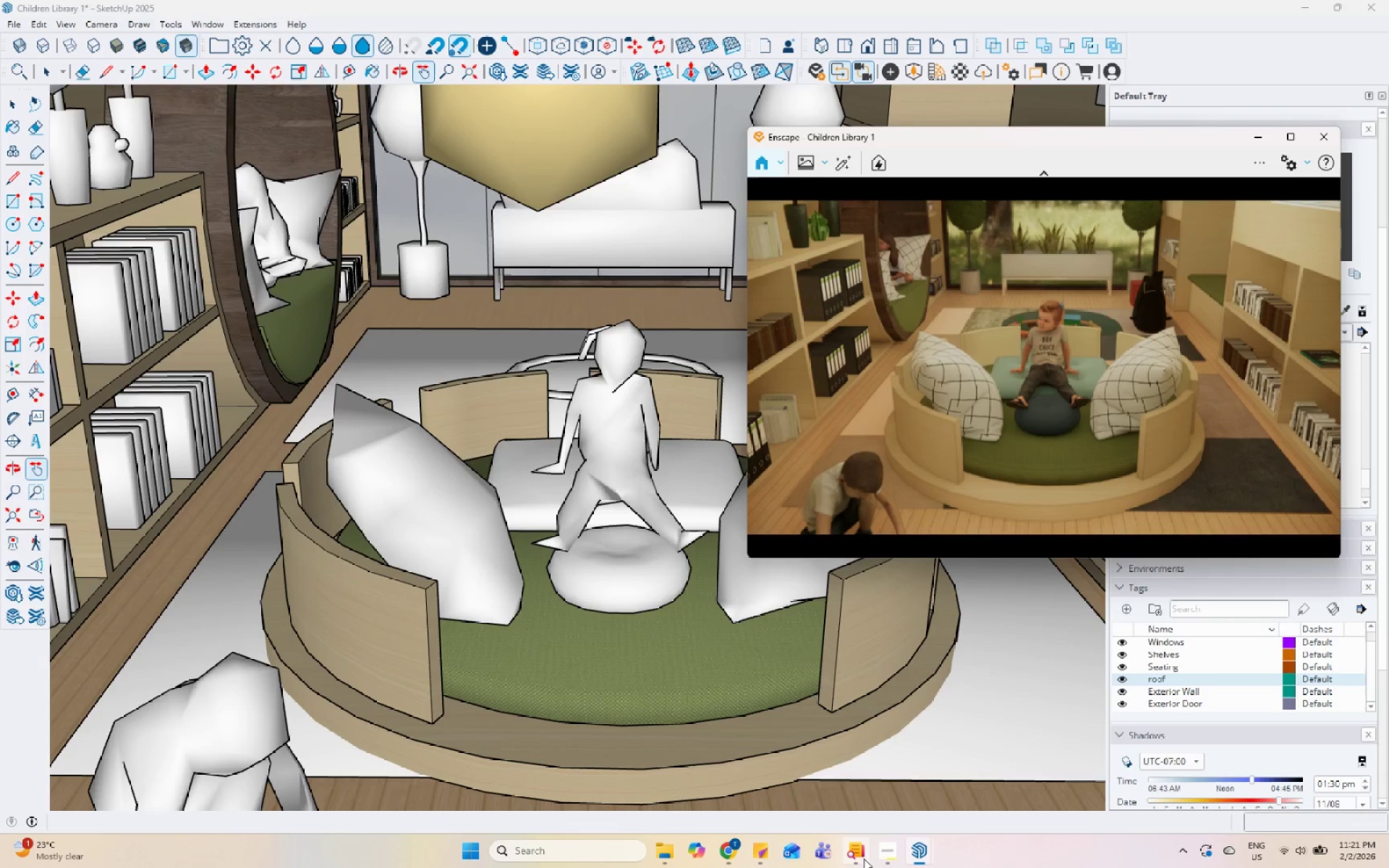 
left_click([878, 855])